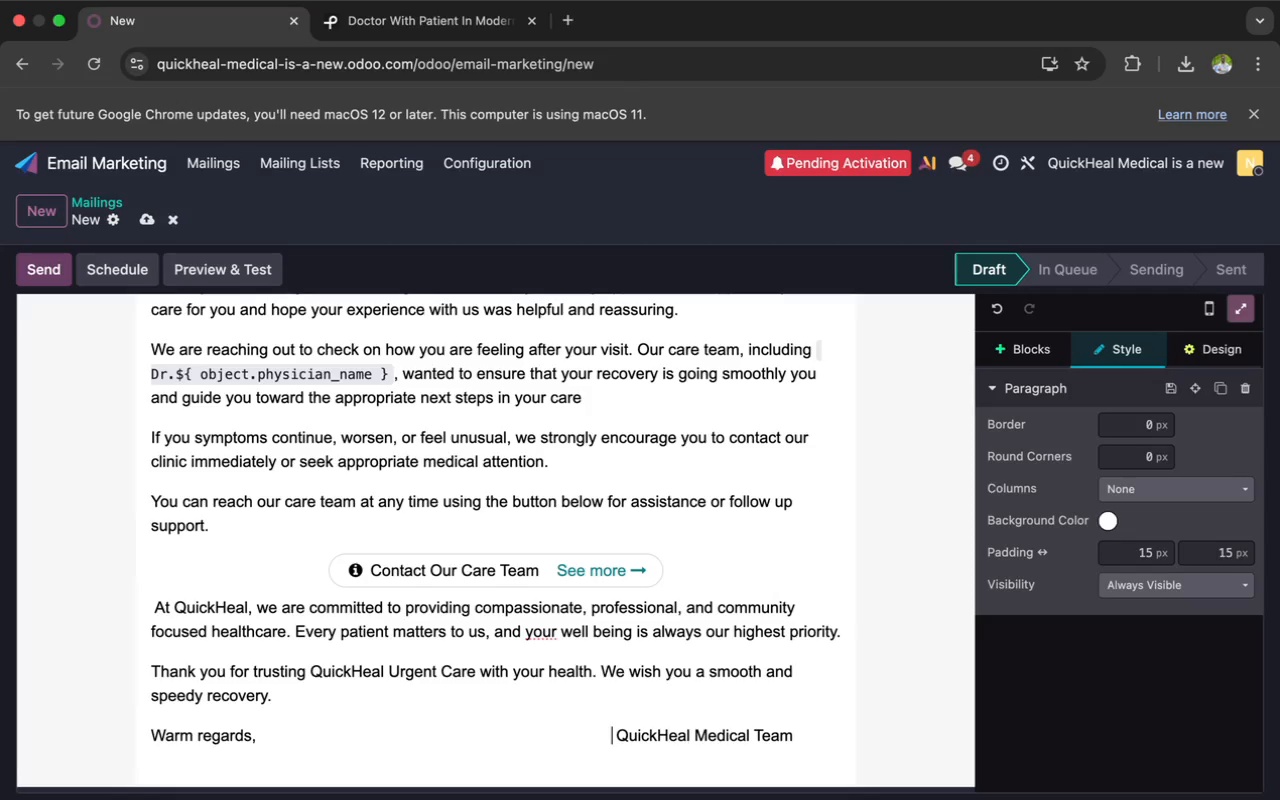 
key(Space)
 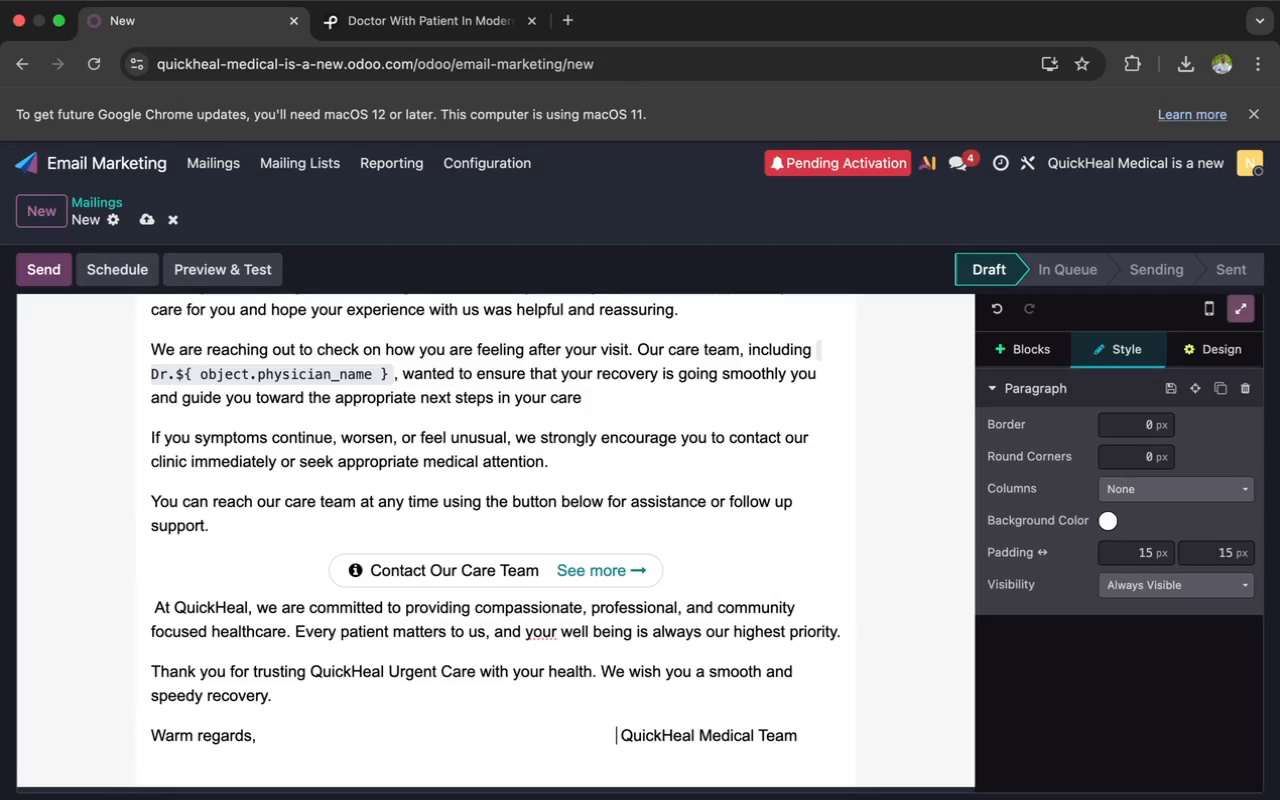 
key(Space)
 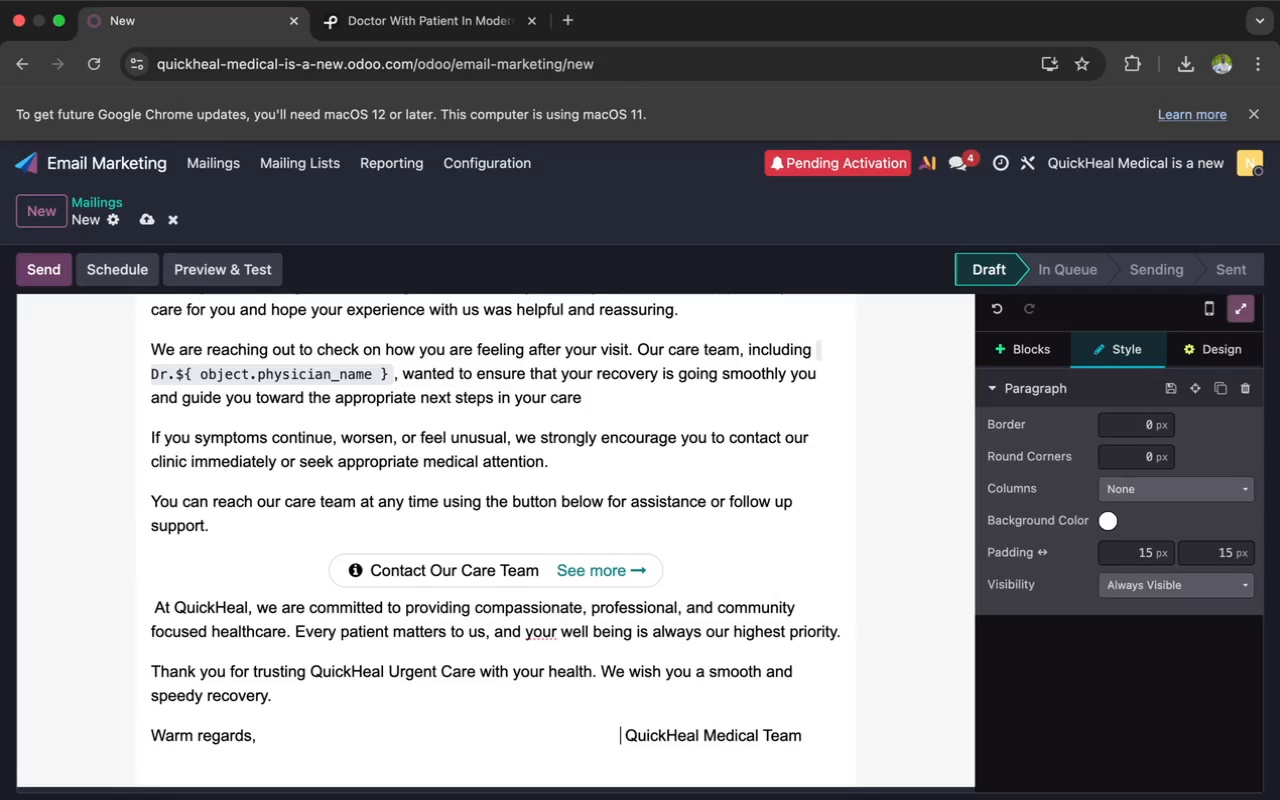 
key(Space)
 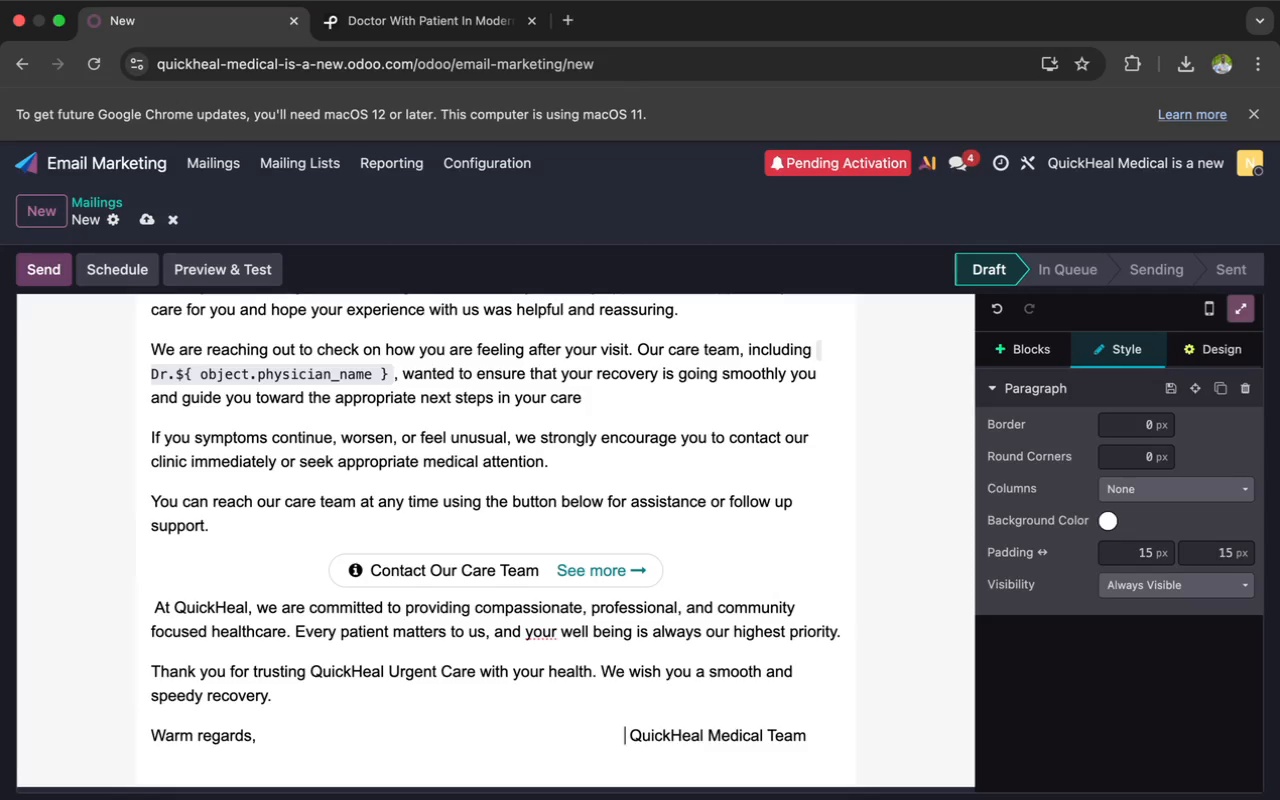 
key(Space)
 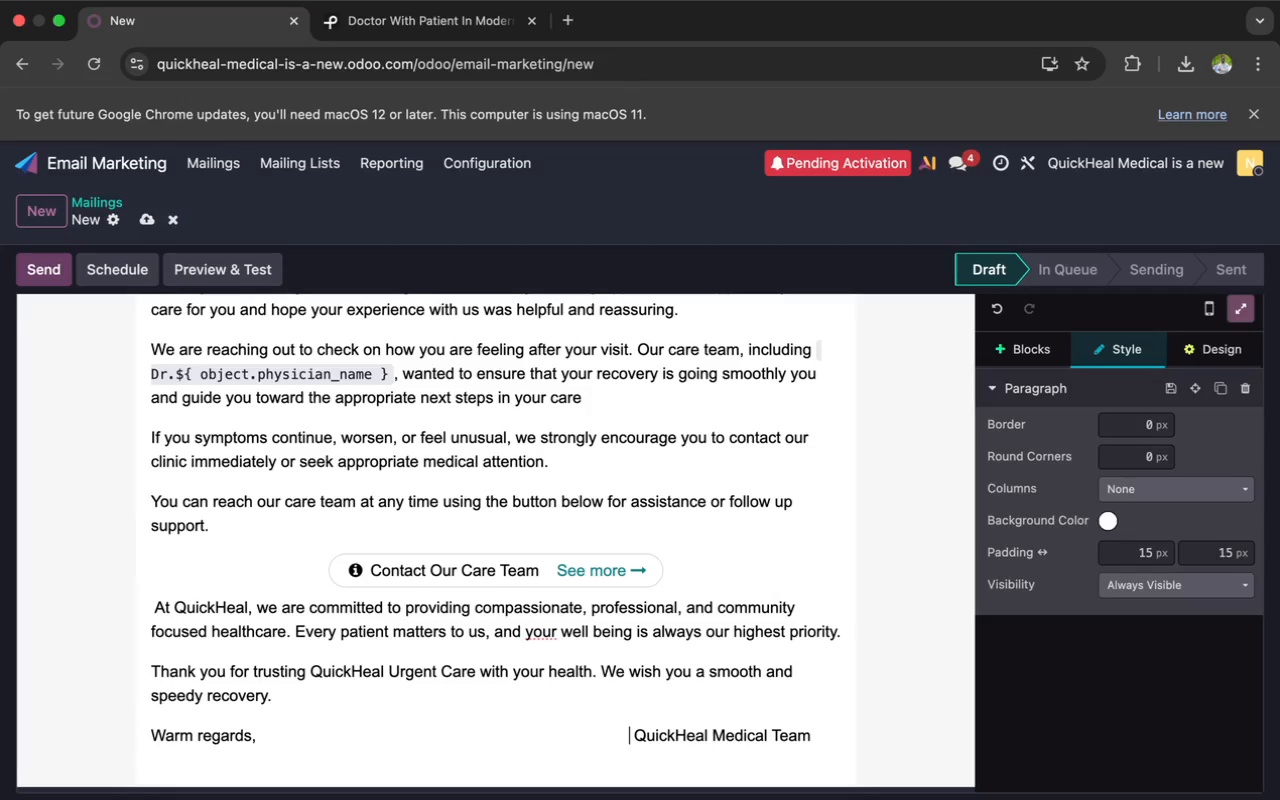 
key(Space)
 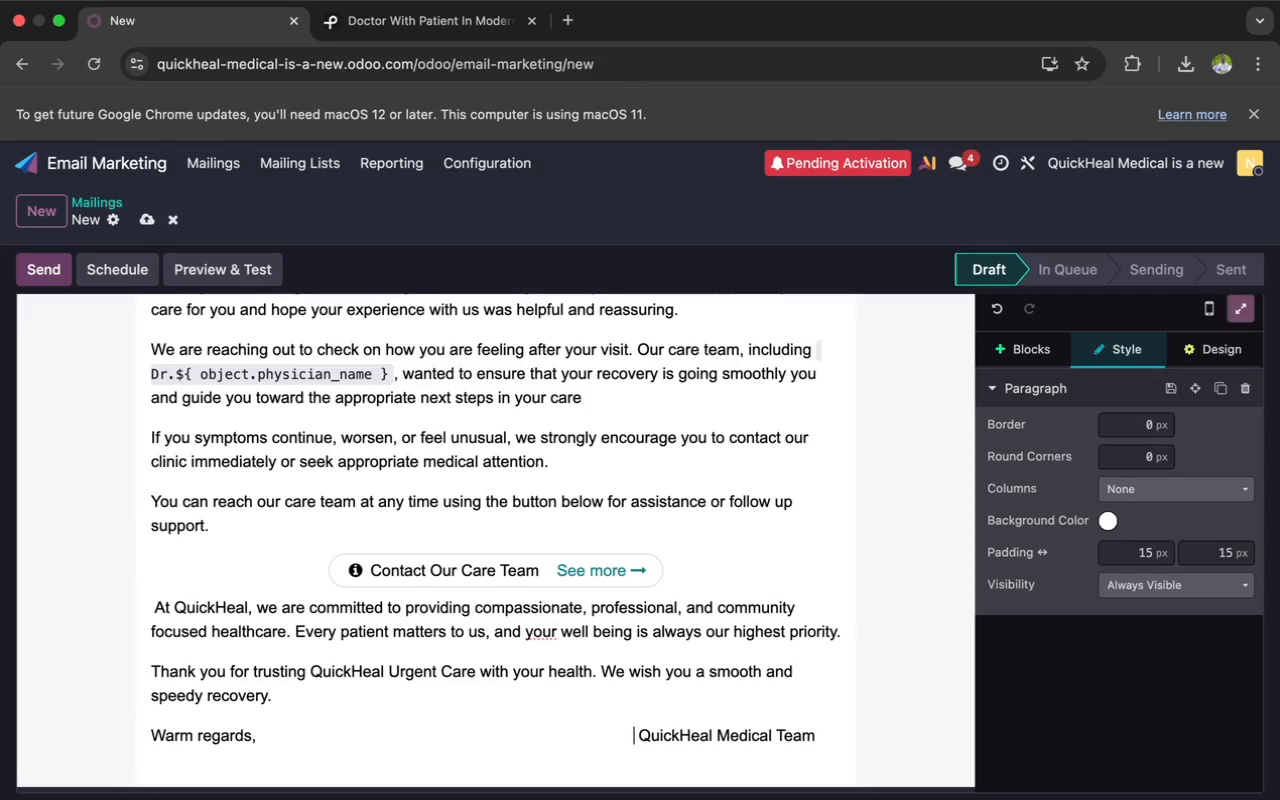 
key(Space)
 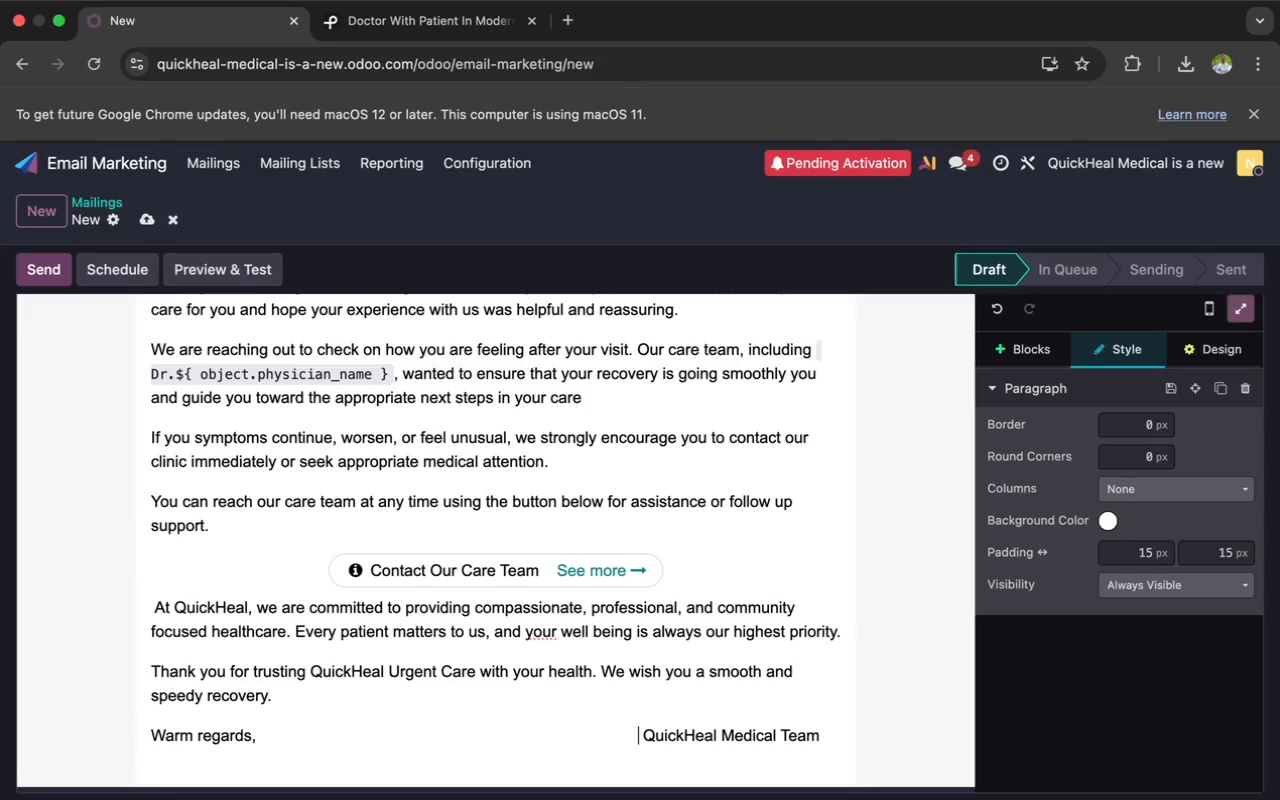 
key(Space)
 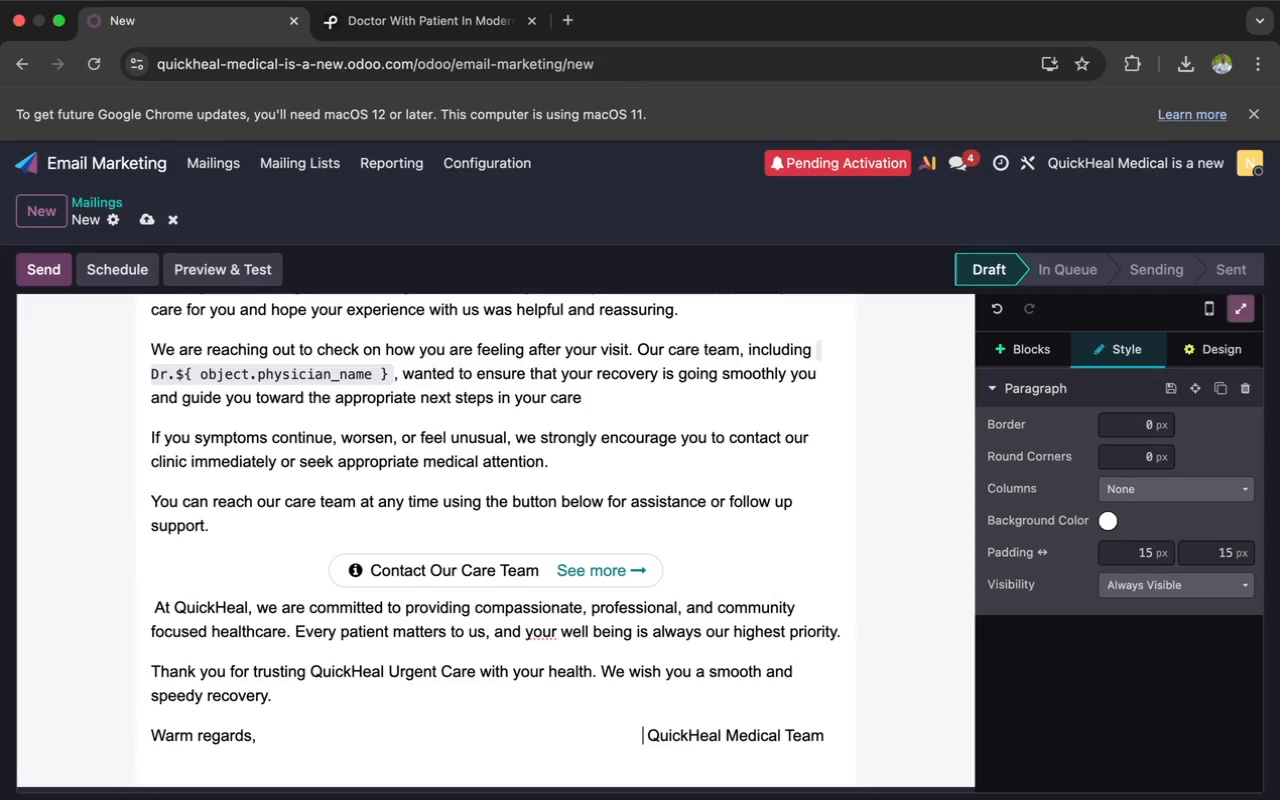 
key(Space)
 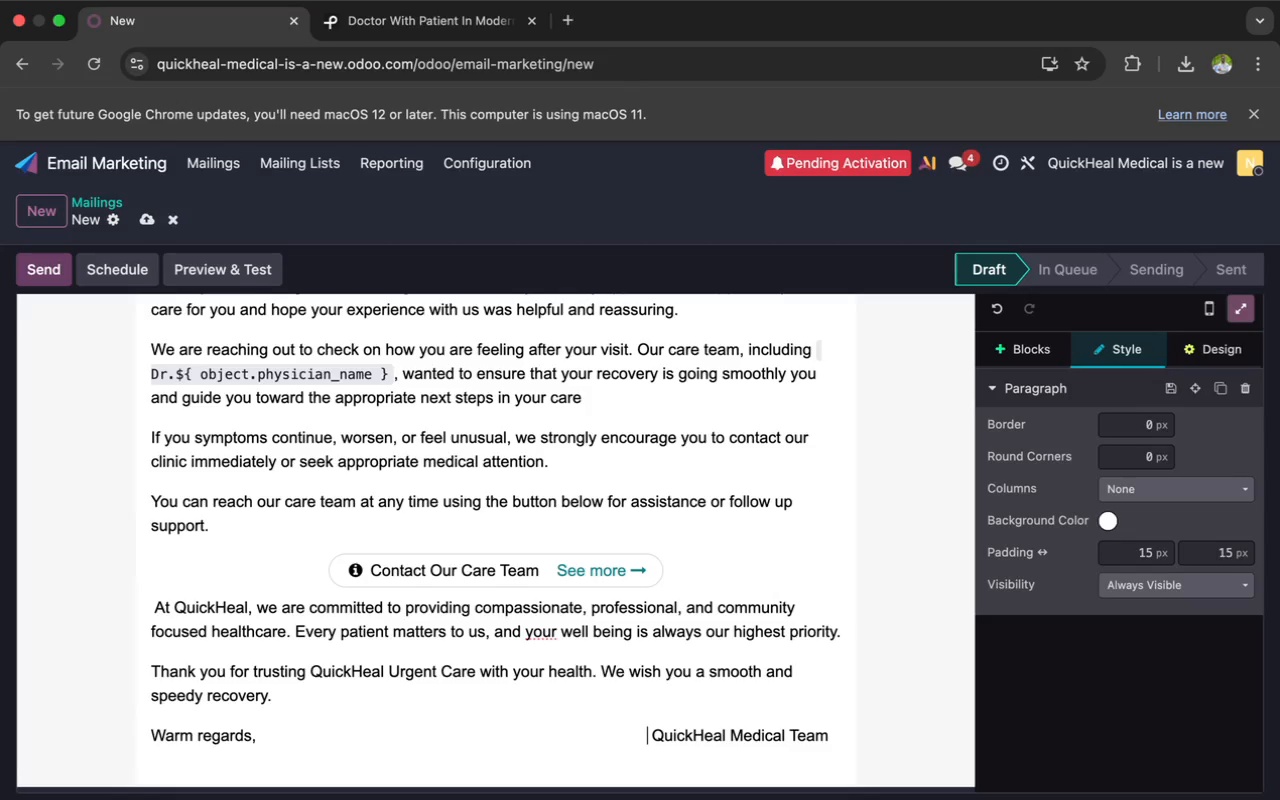 
key(Space)
 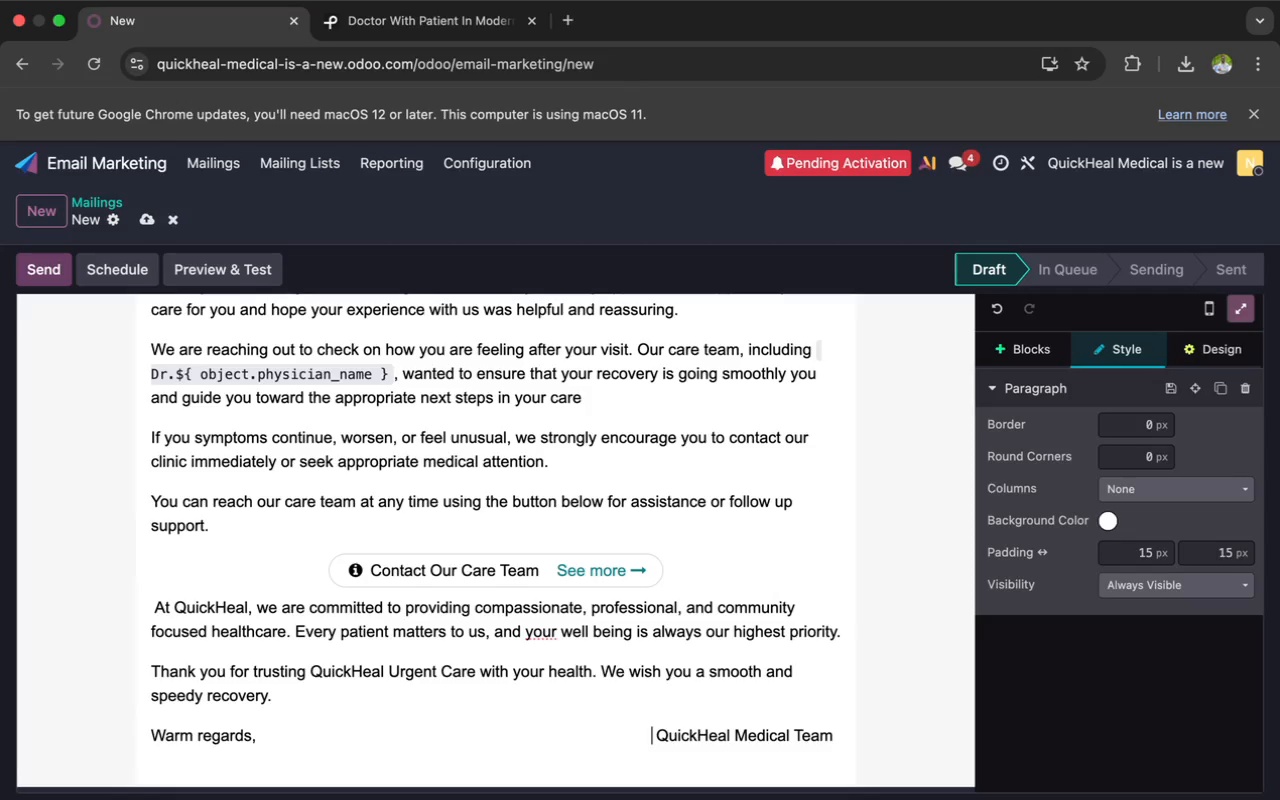 
key(Space)
 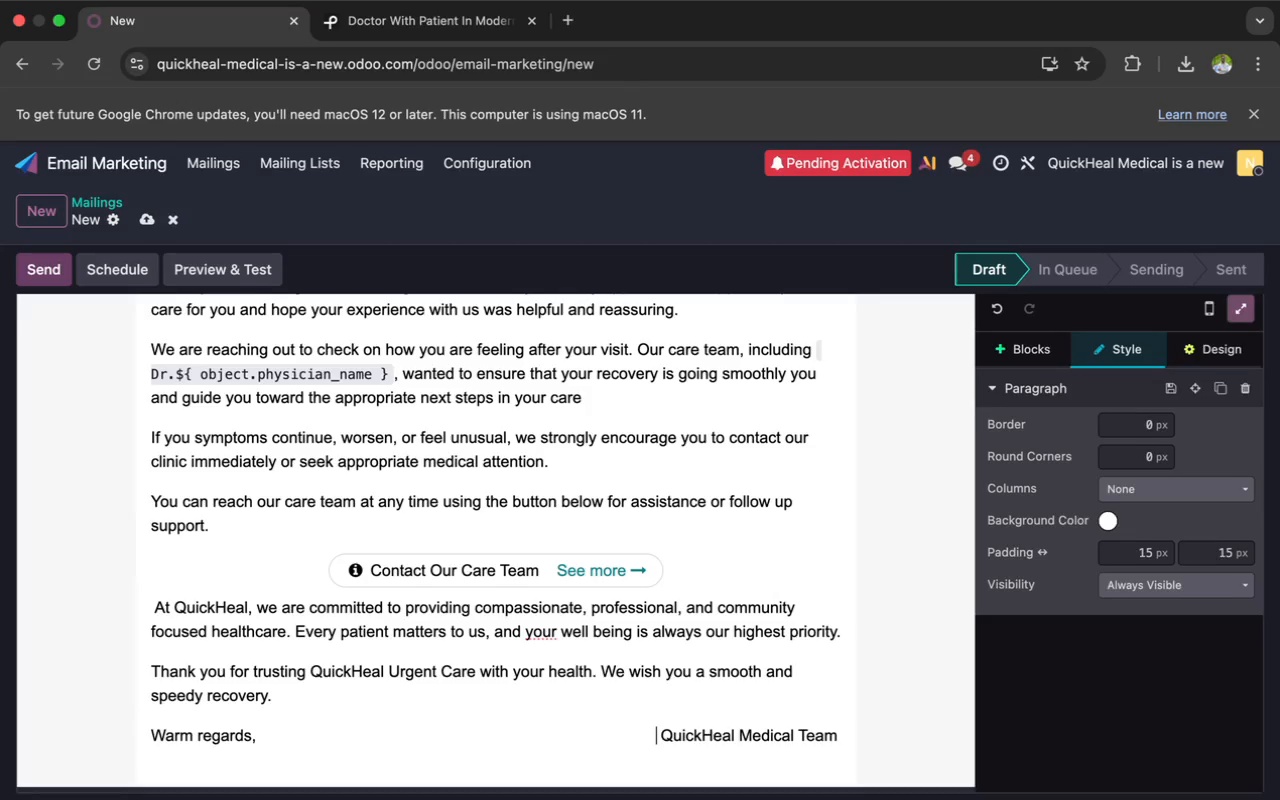 
key(Space)
 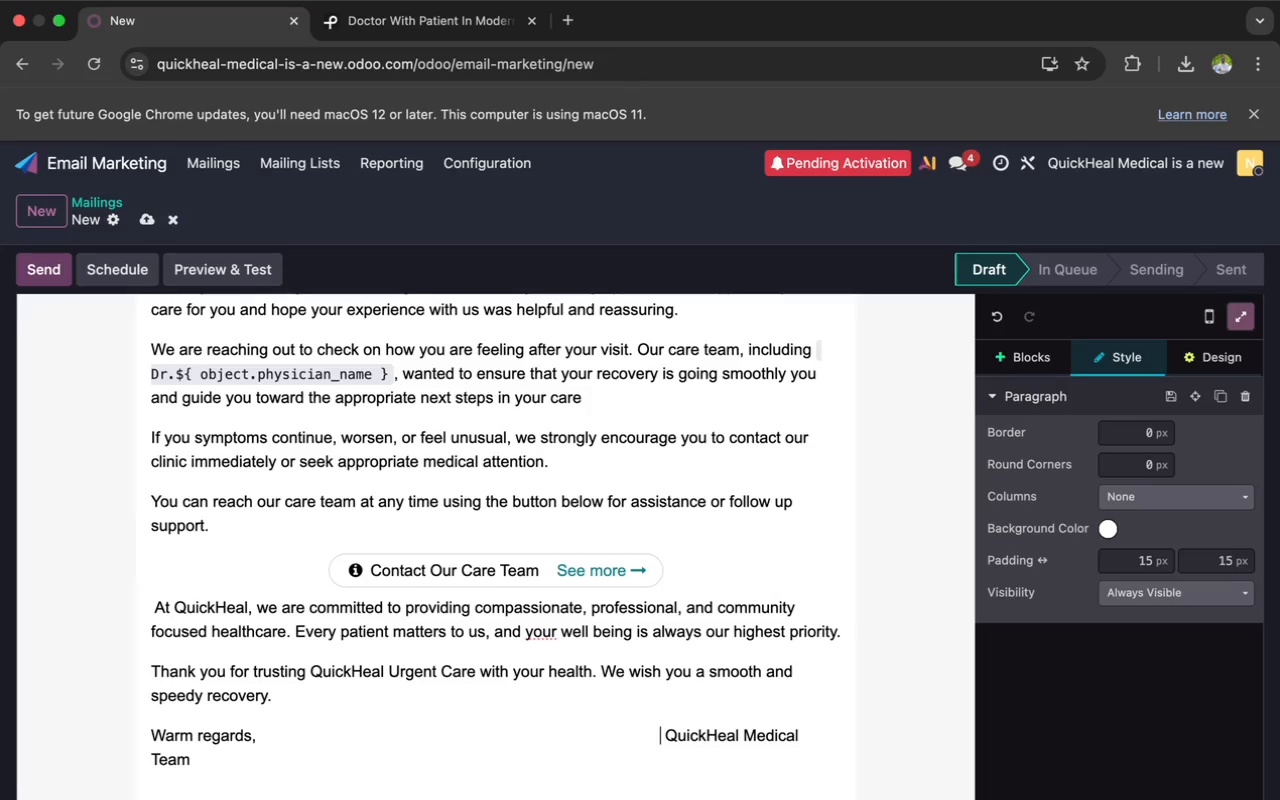 
key(Space)
 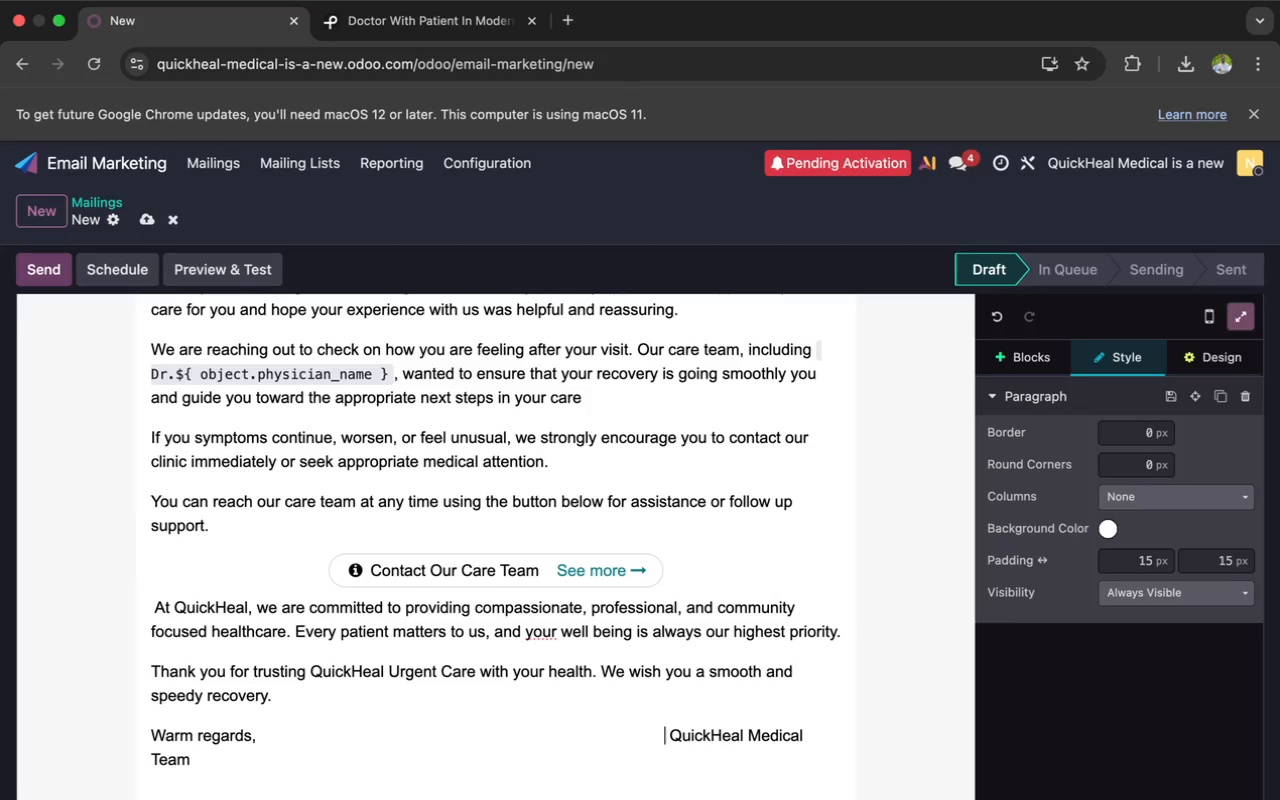 
key(Space)
 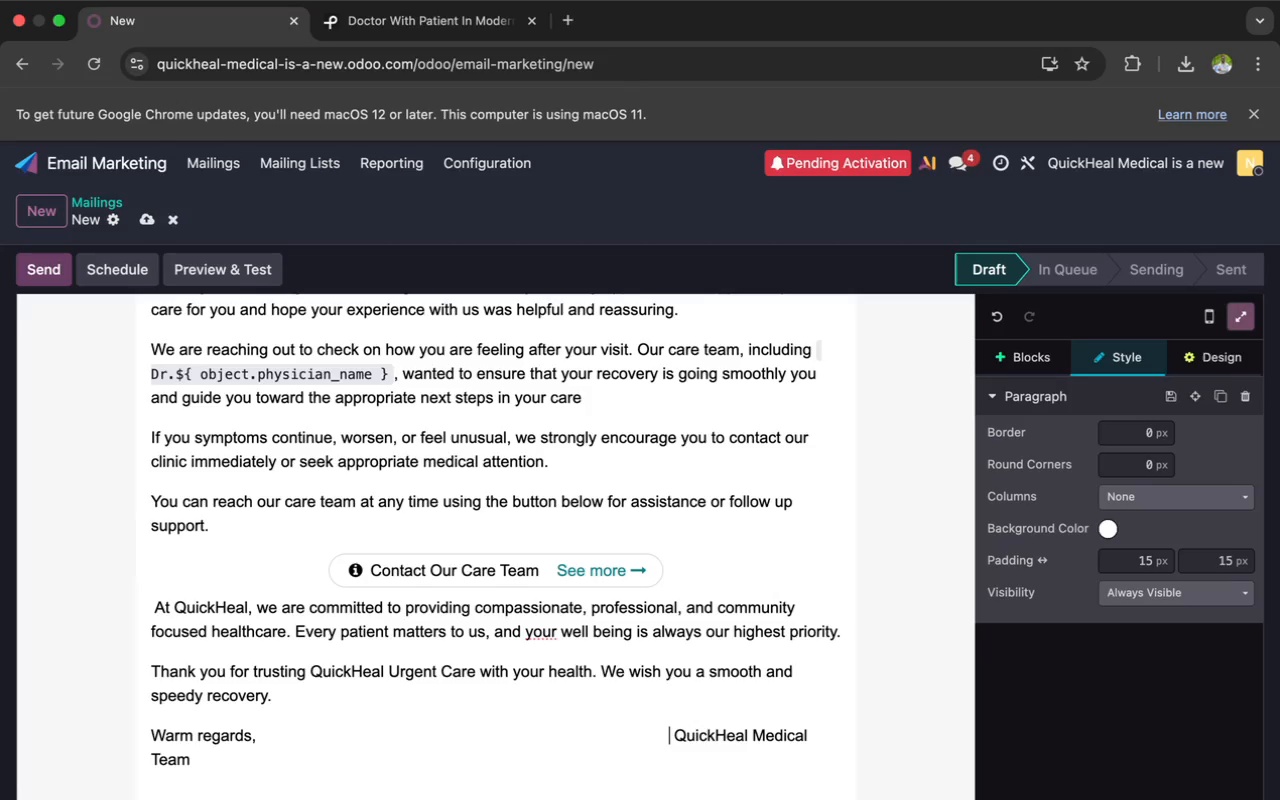 
key(Space)
 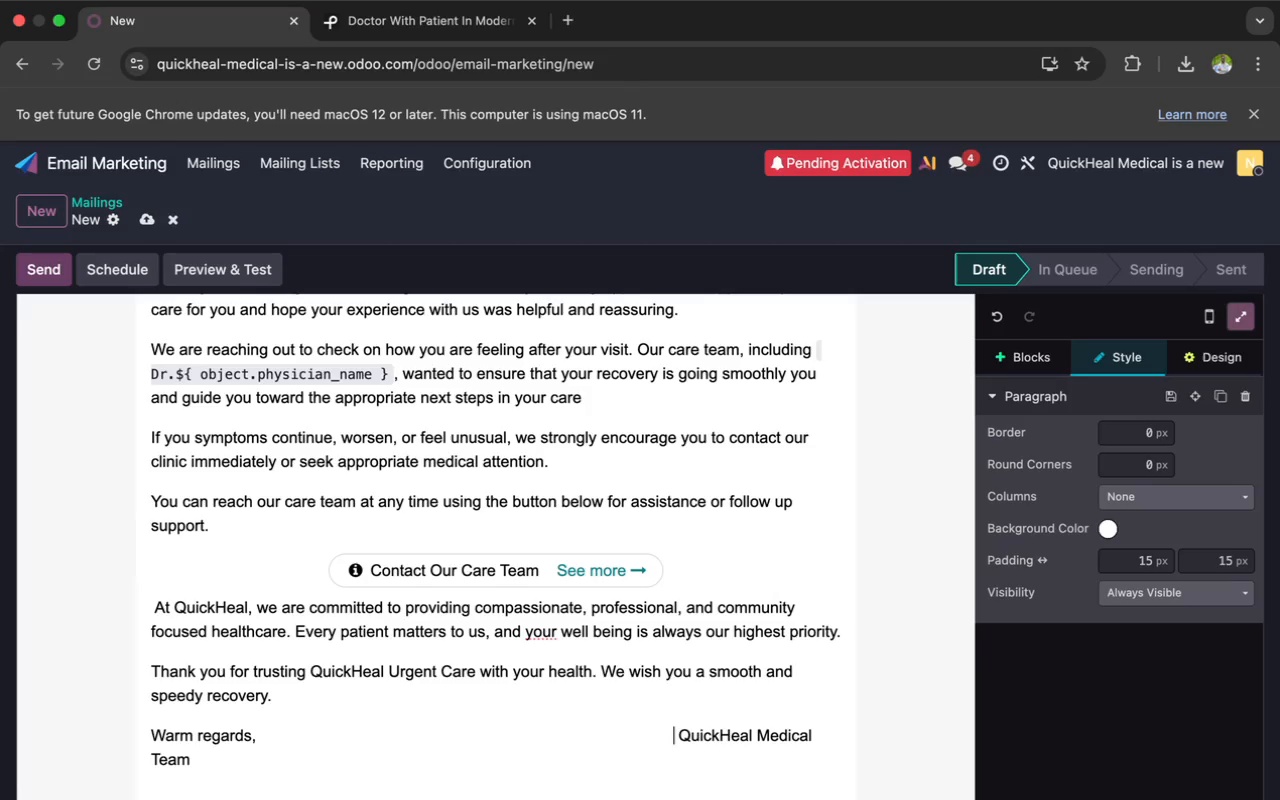 
key(Space)
 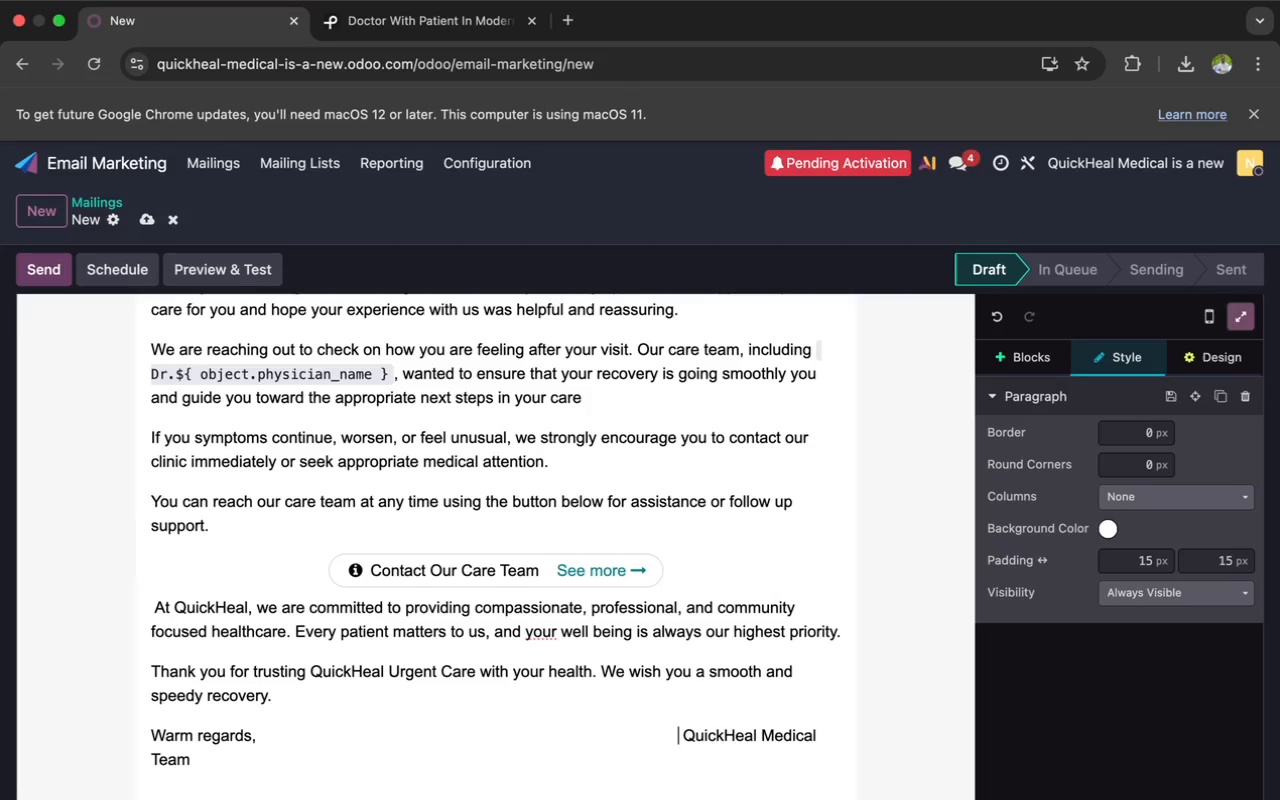 
key(Space)
 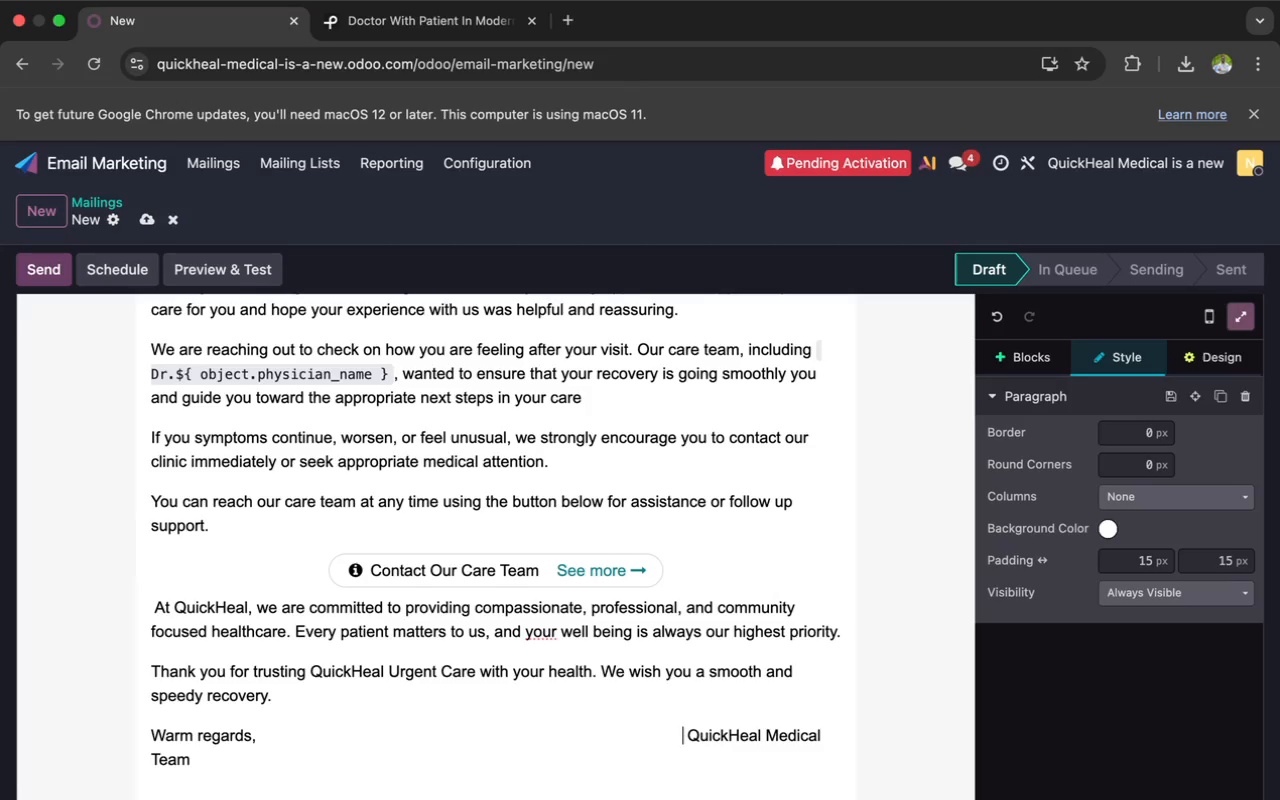 
key(Space)
 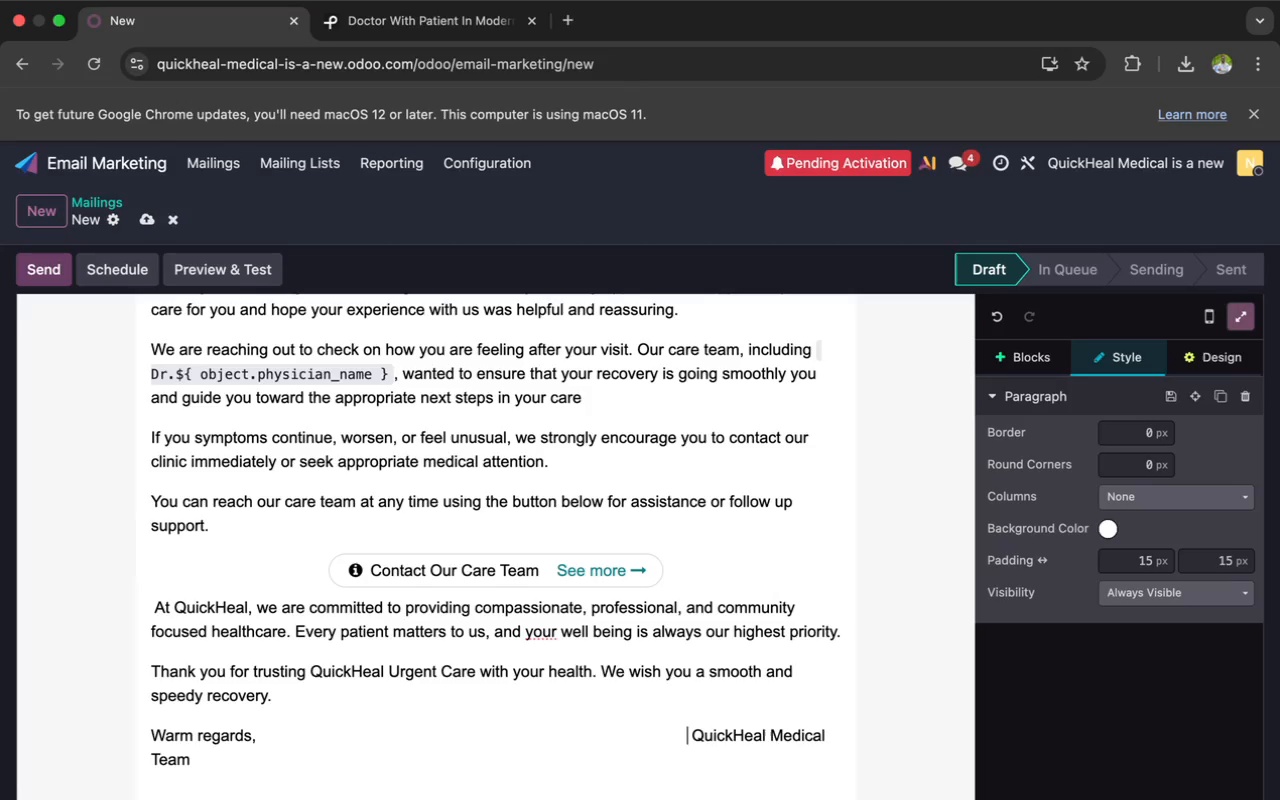 
key(Space)
 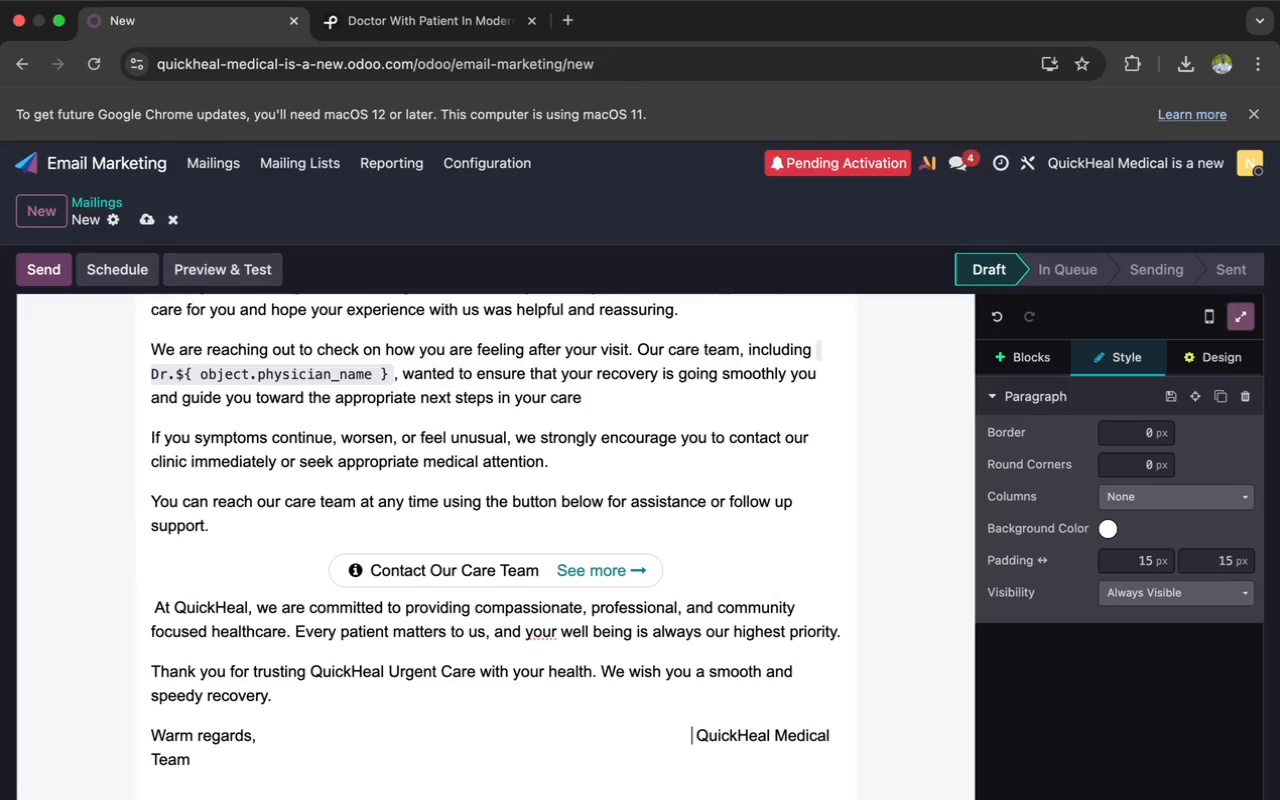 
key(Space)
 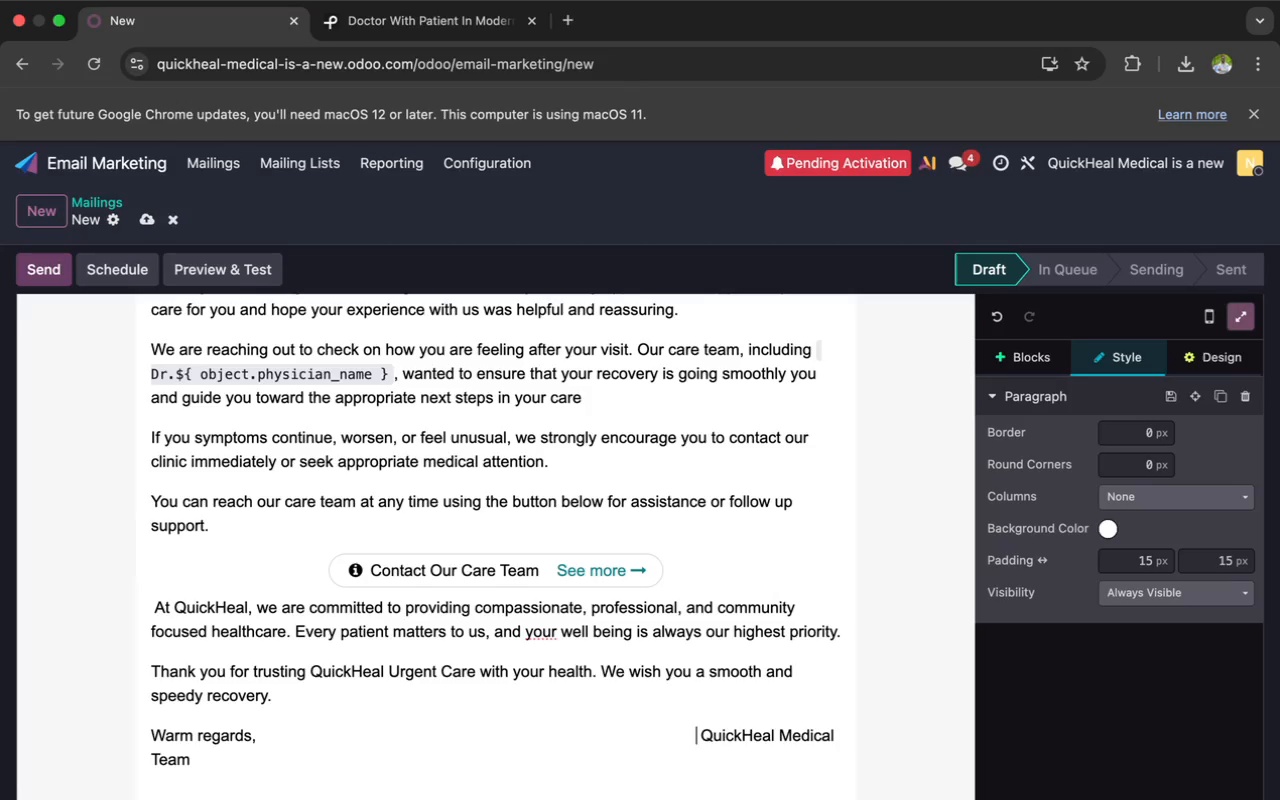 
key(Space)
 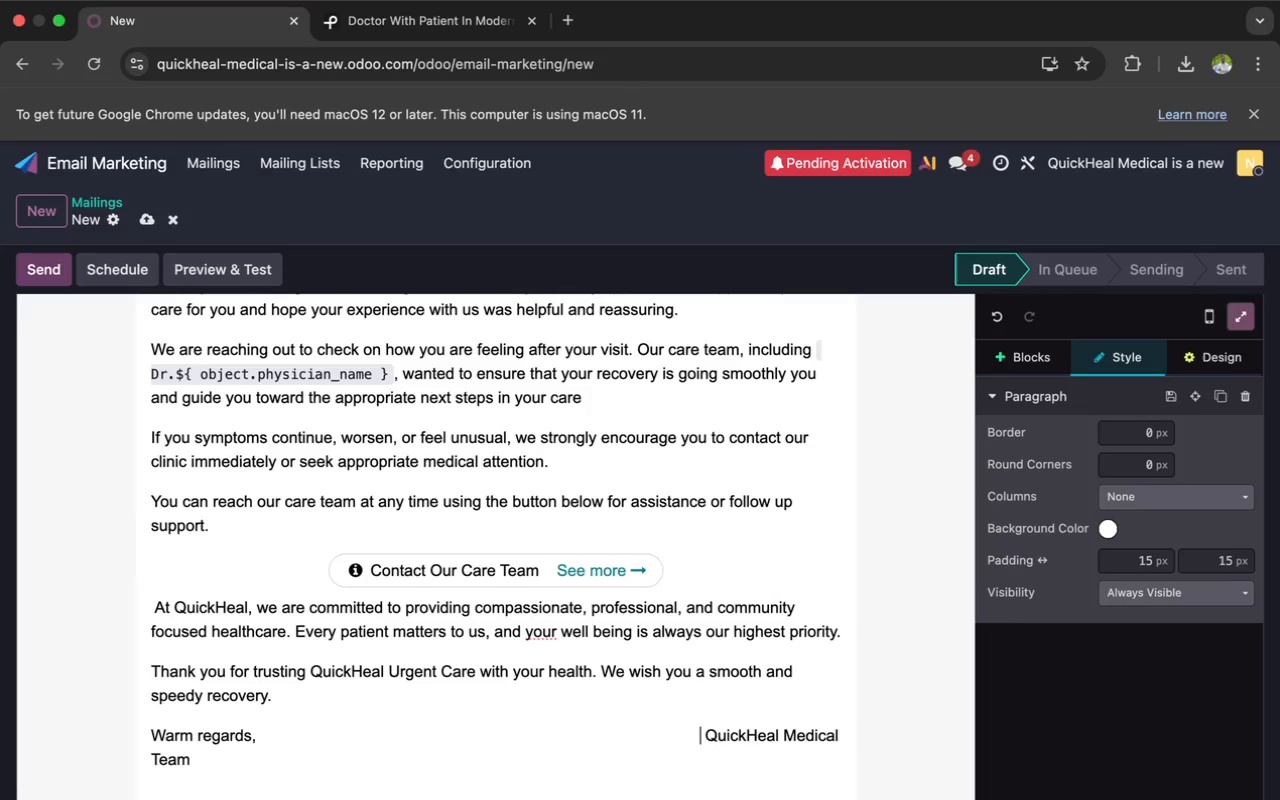 
key(Space)
 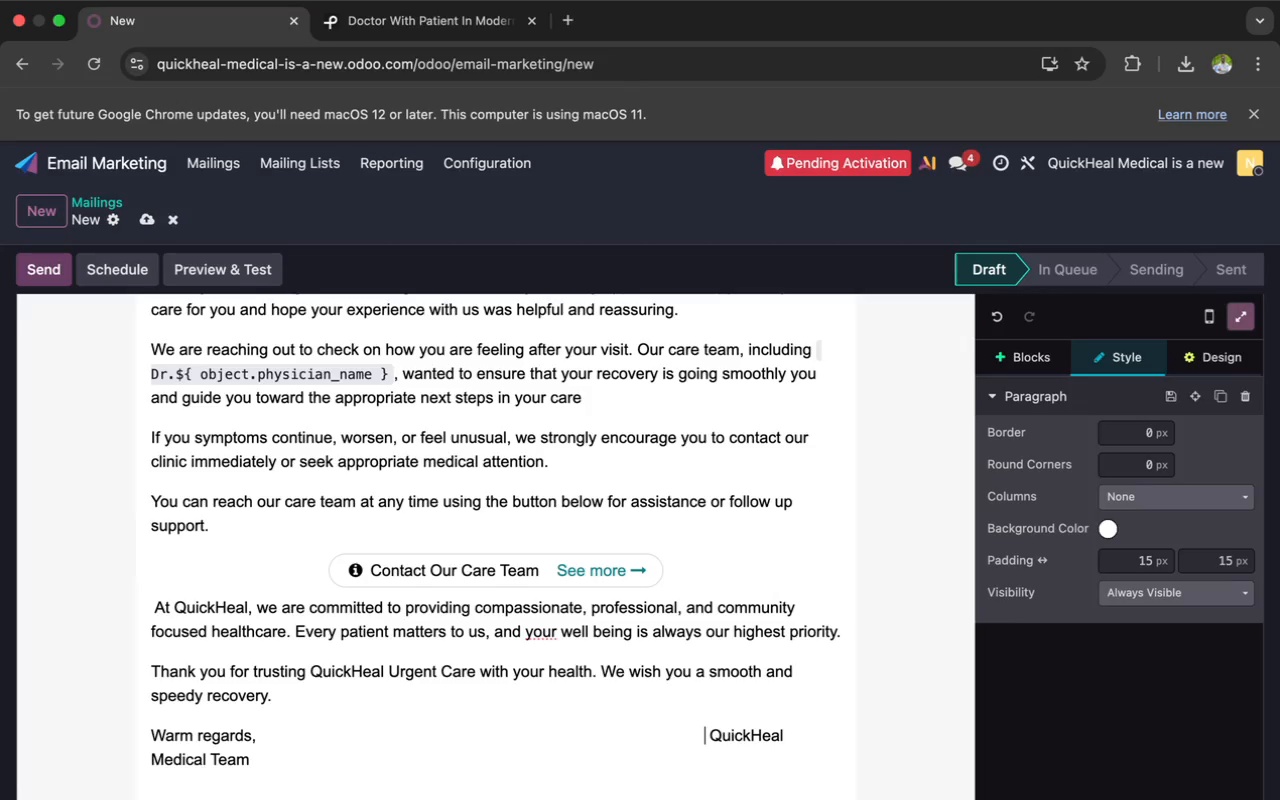 
key(Space)
 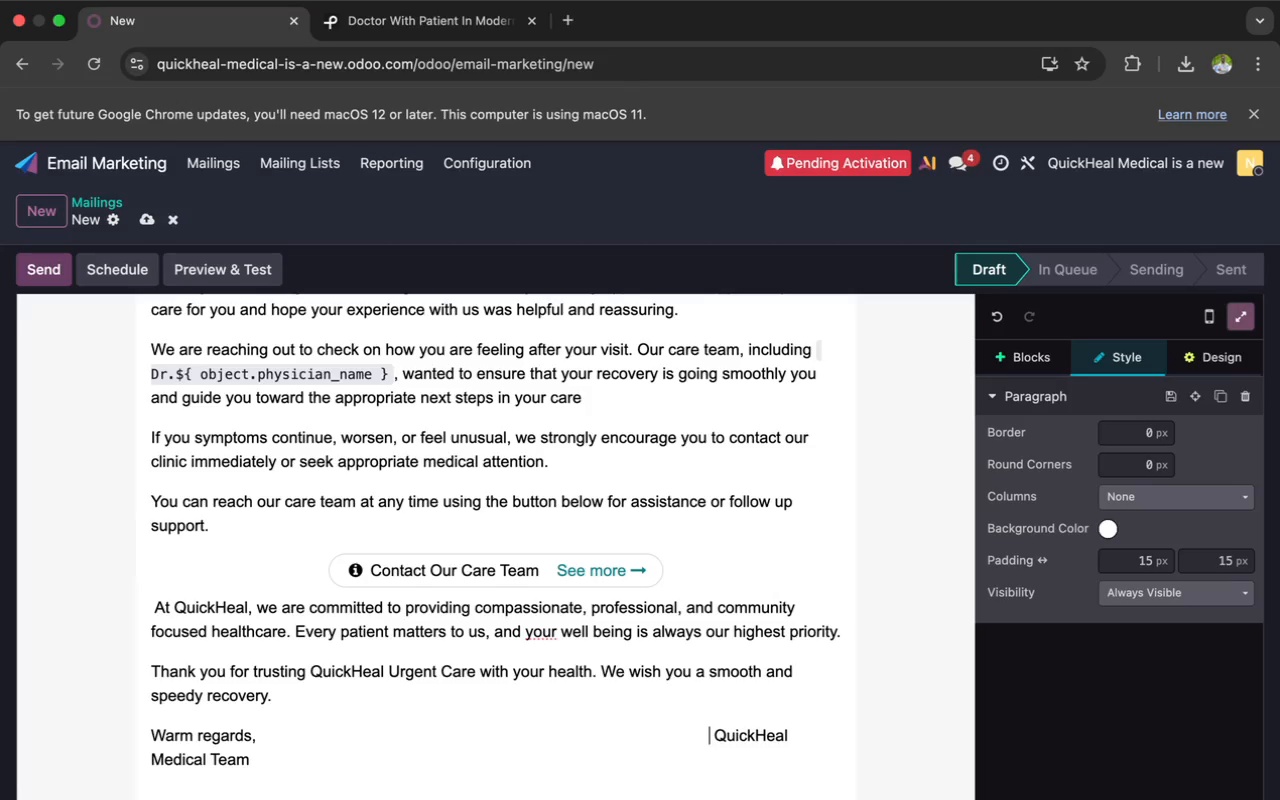 
key(Space)
 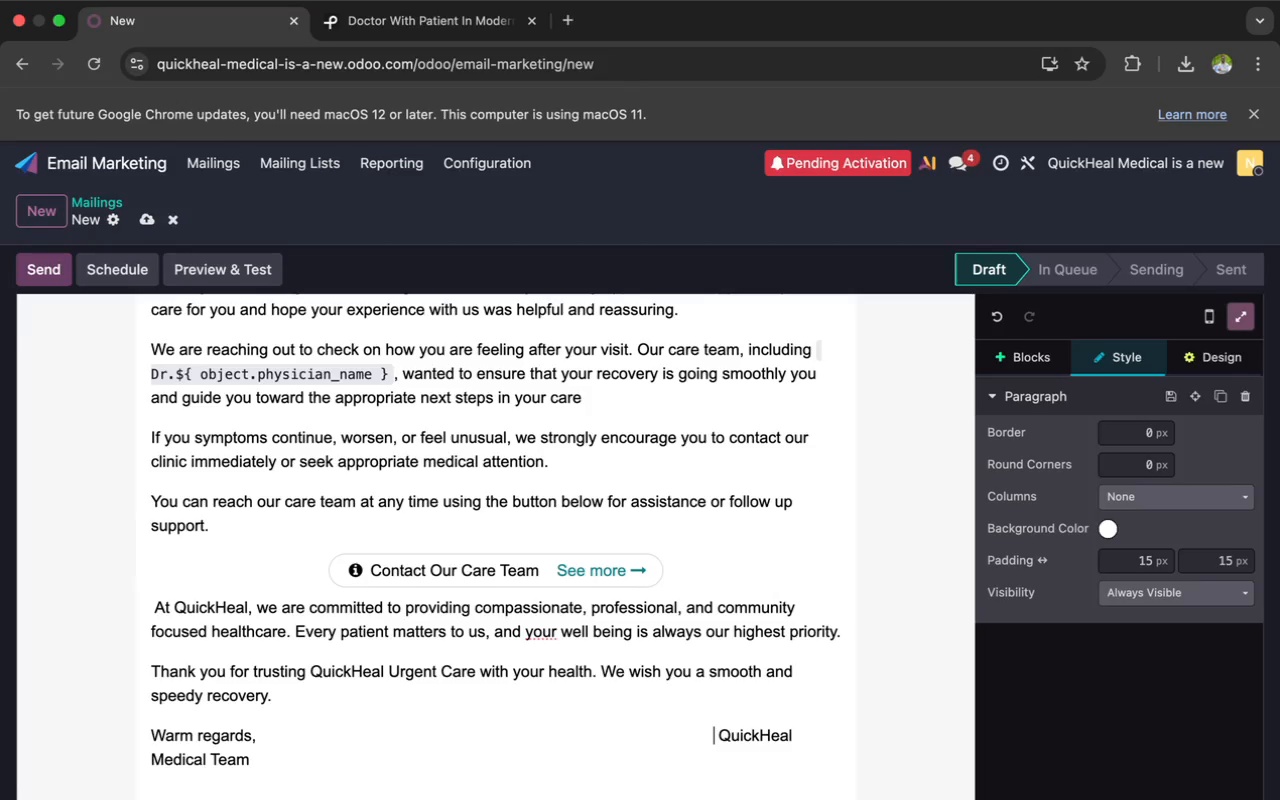 
key(Space)
 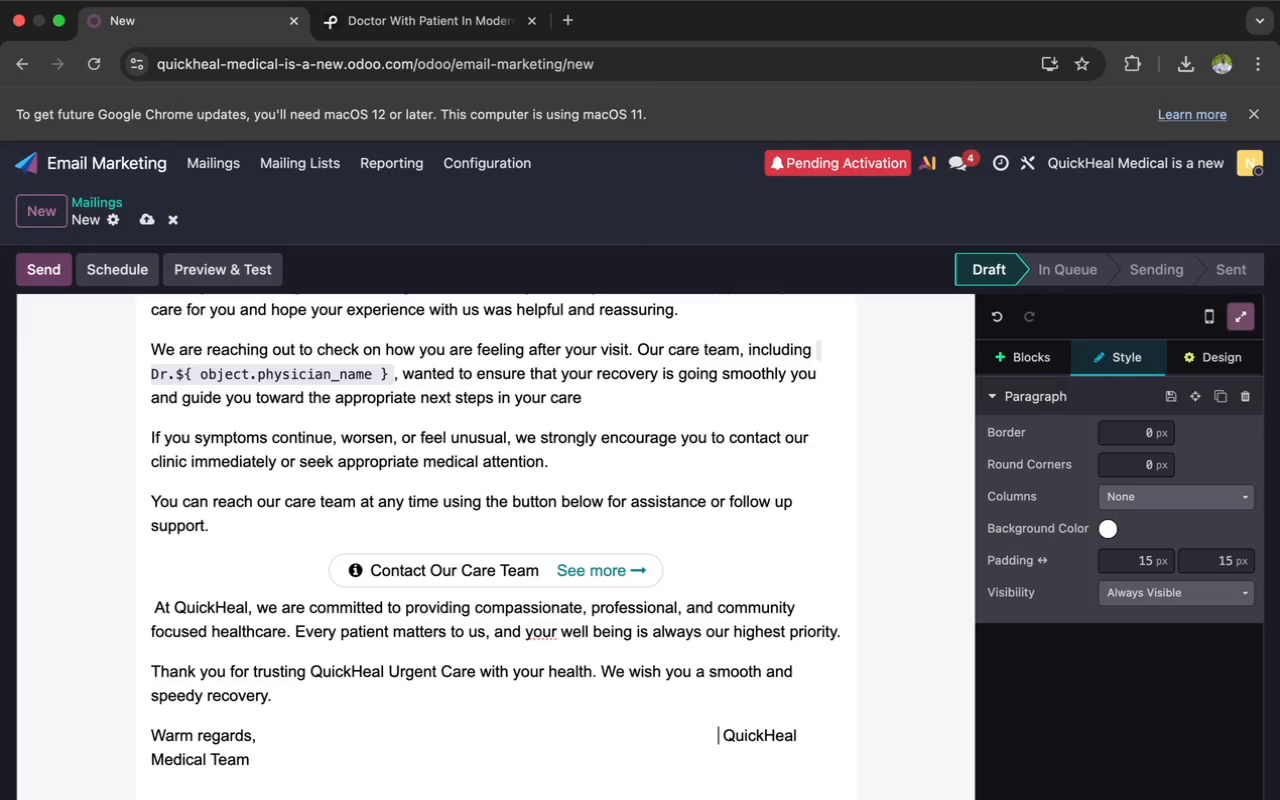 
key(Space)
 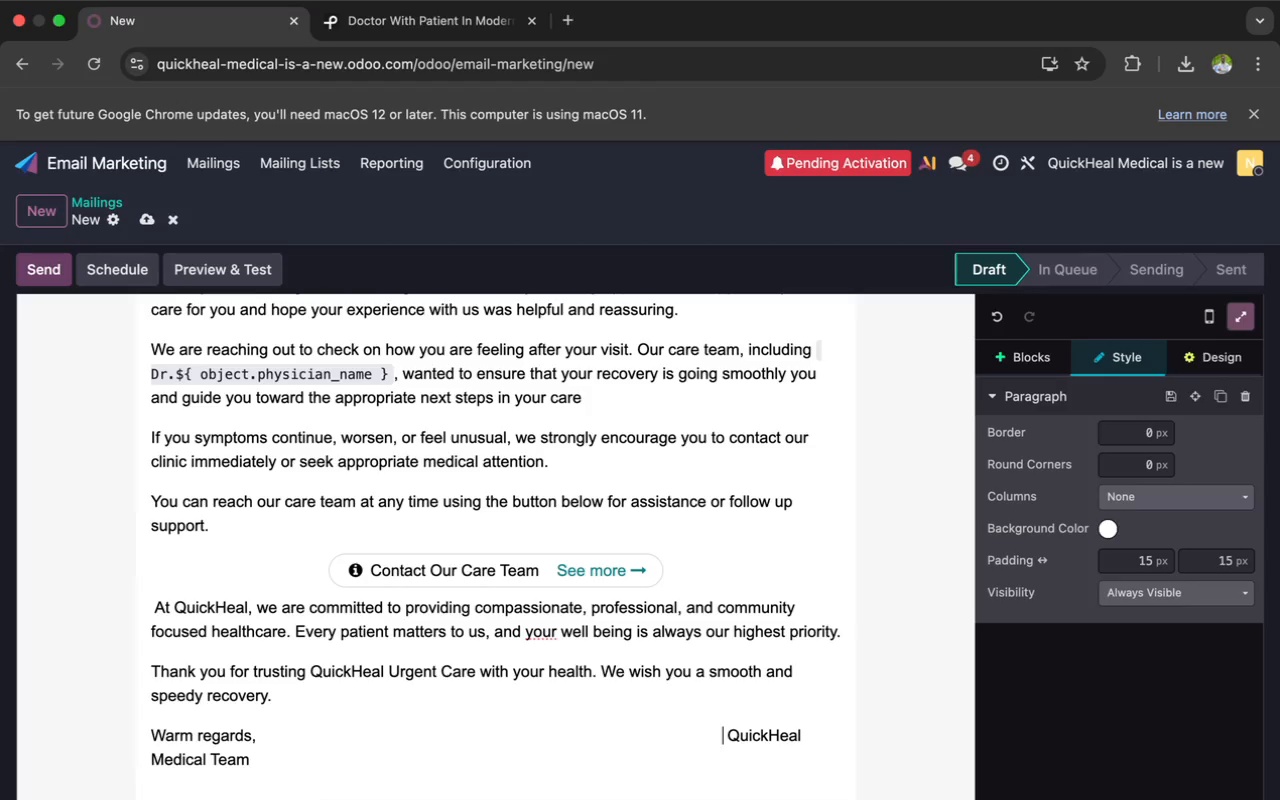 
key(Space)
 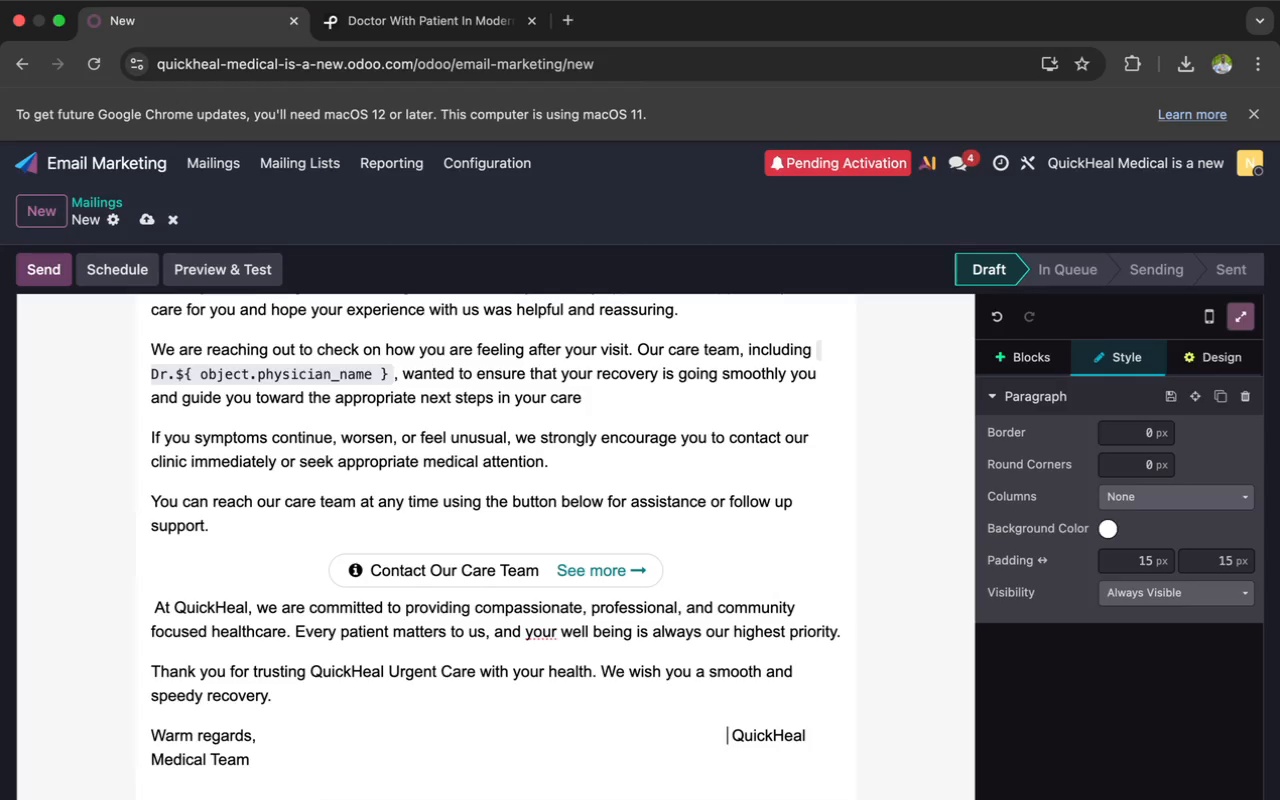 
key(Space)
 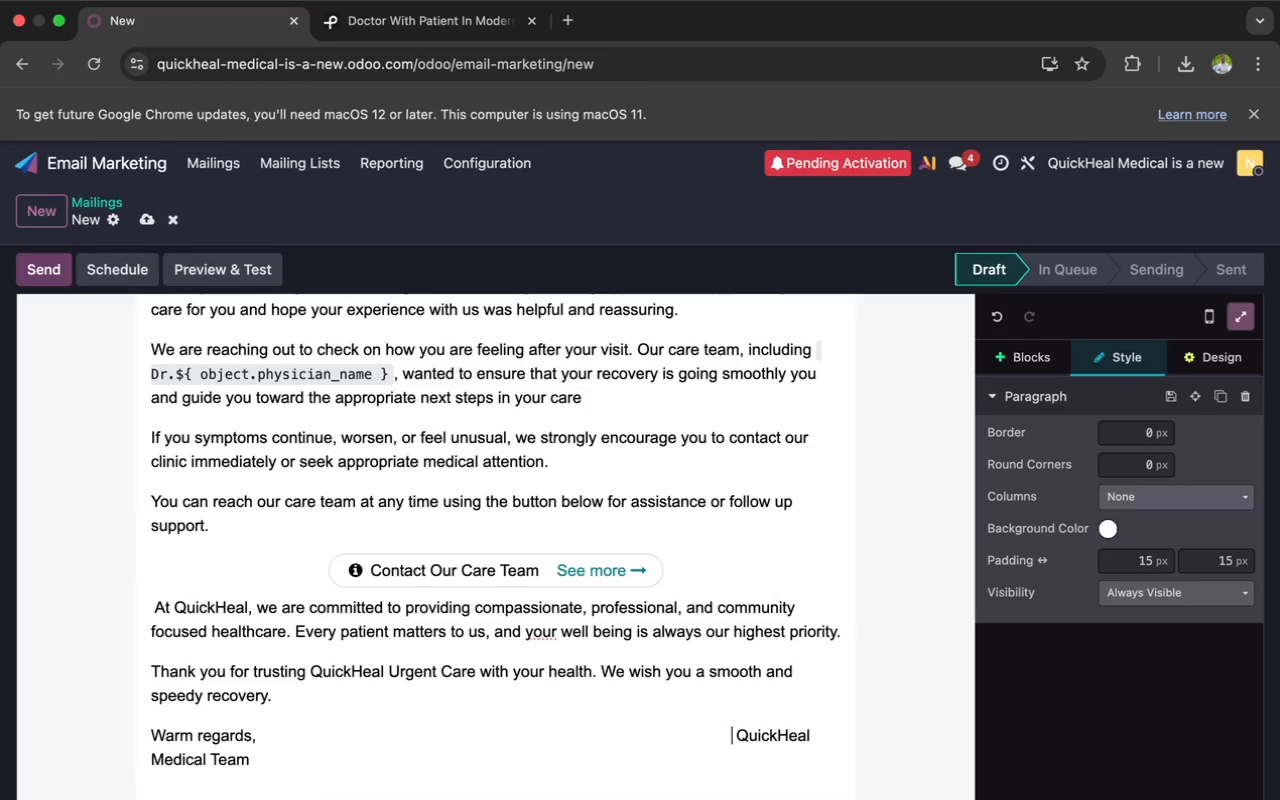 
key(Space)
 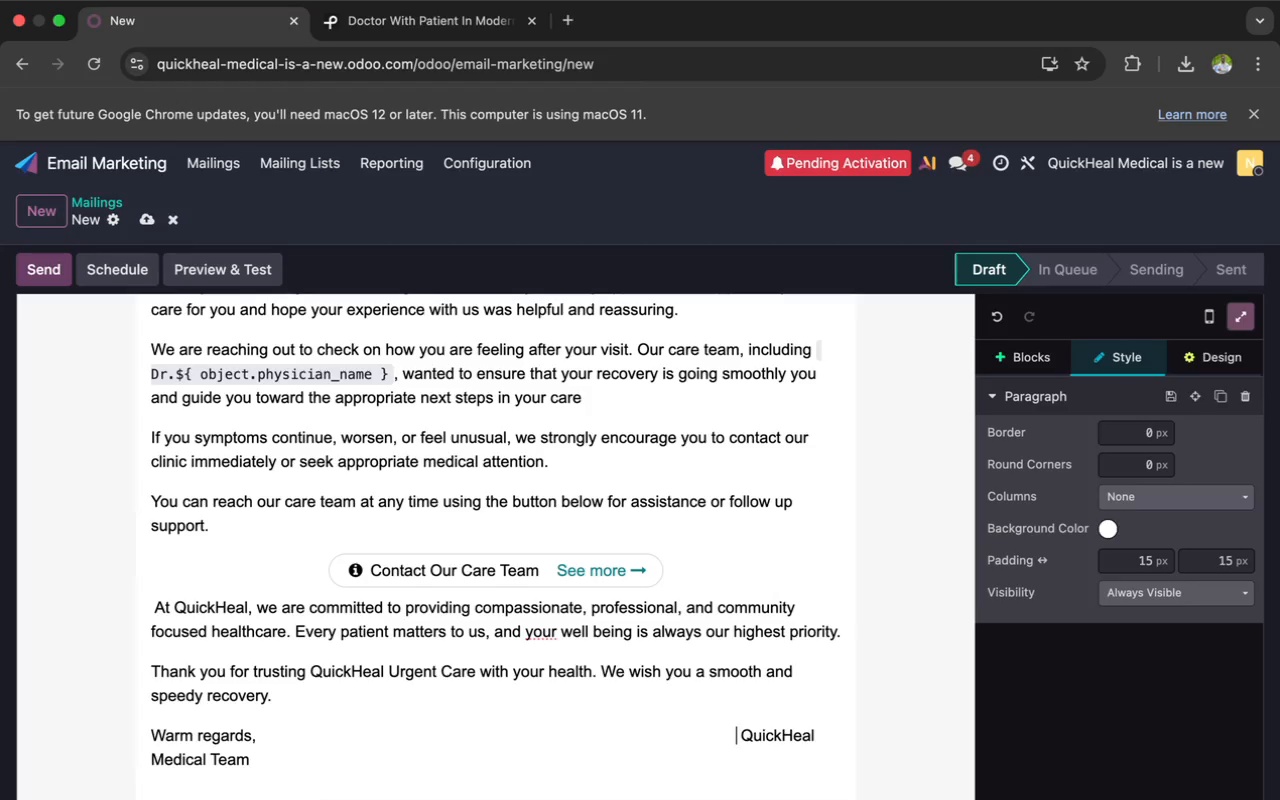 
key(Space)
 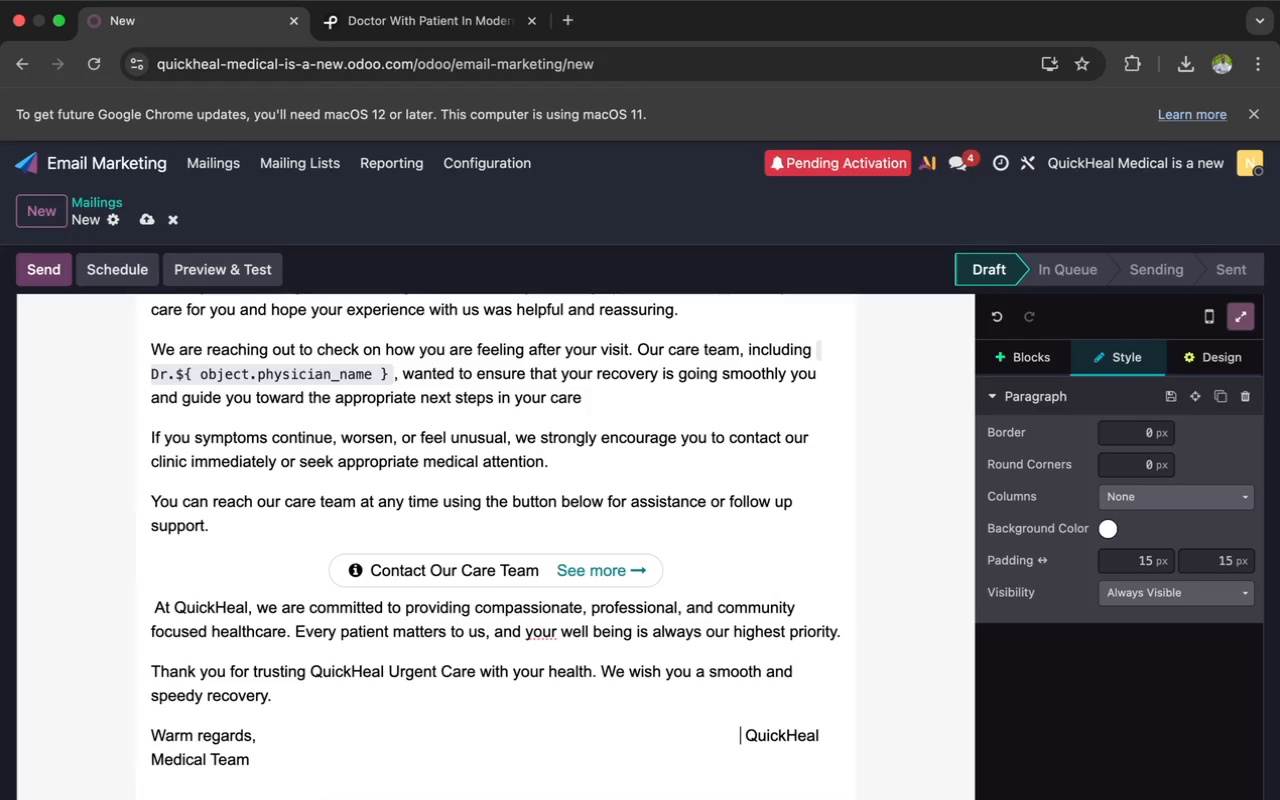 
key(Space)
 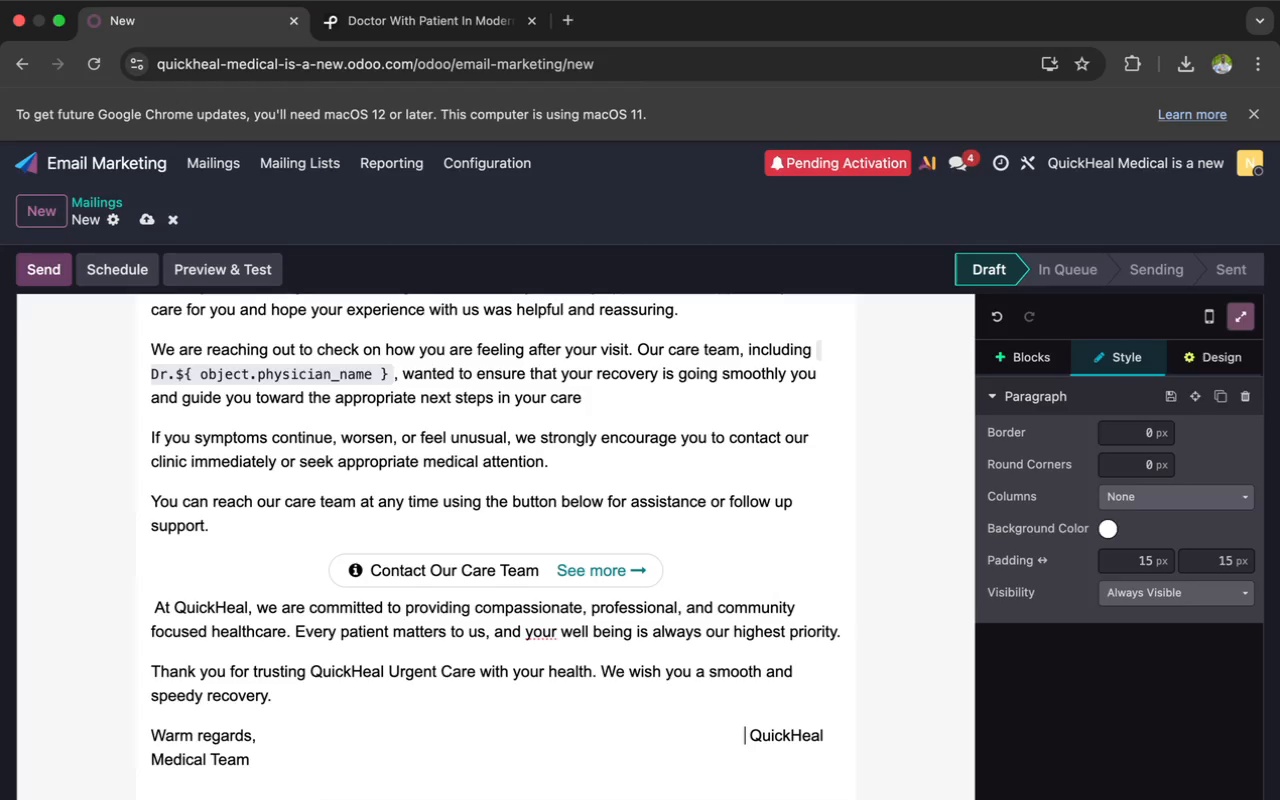 
key(Space)
 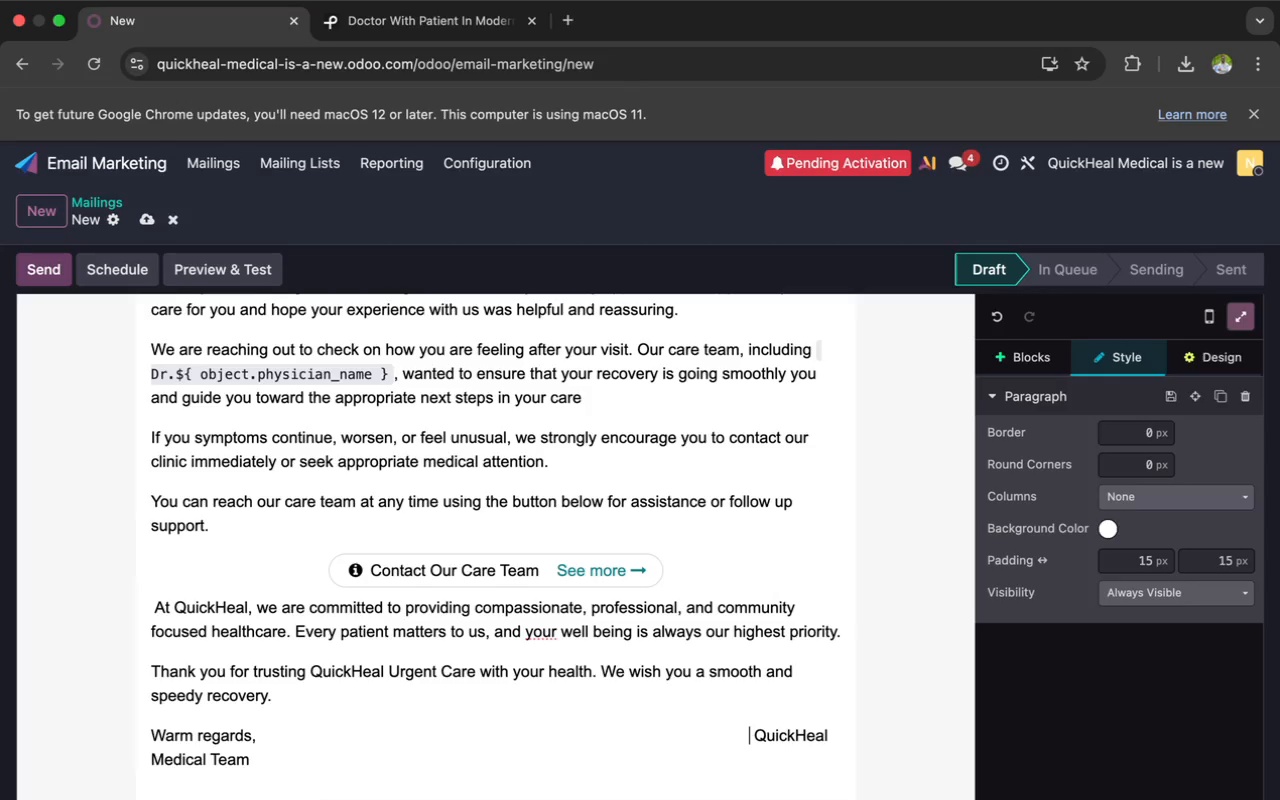 
key(Space)
 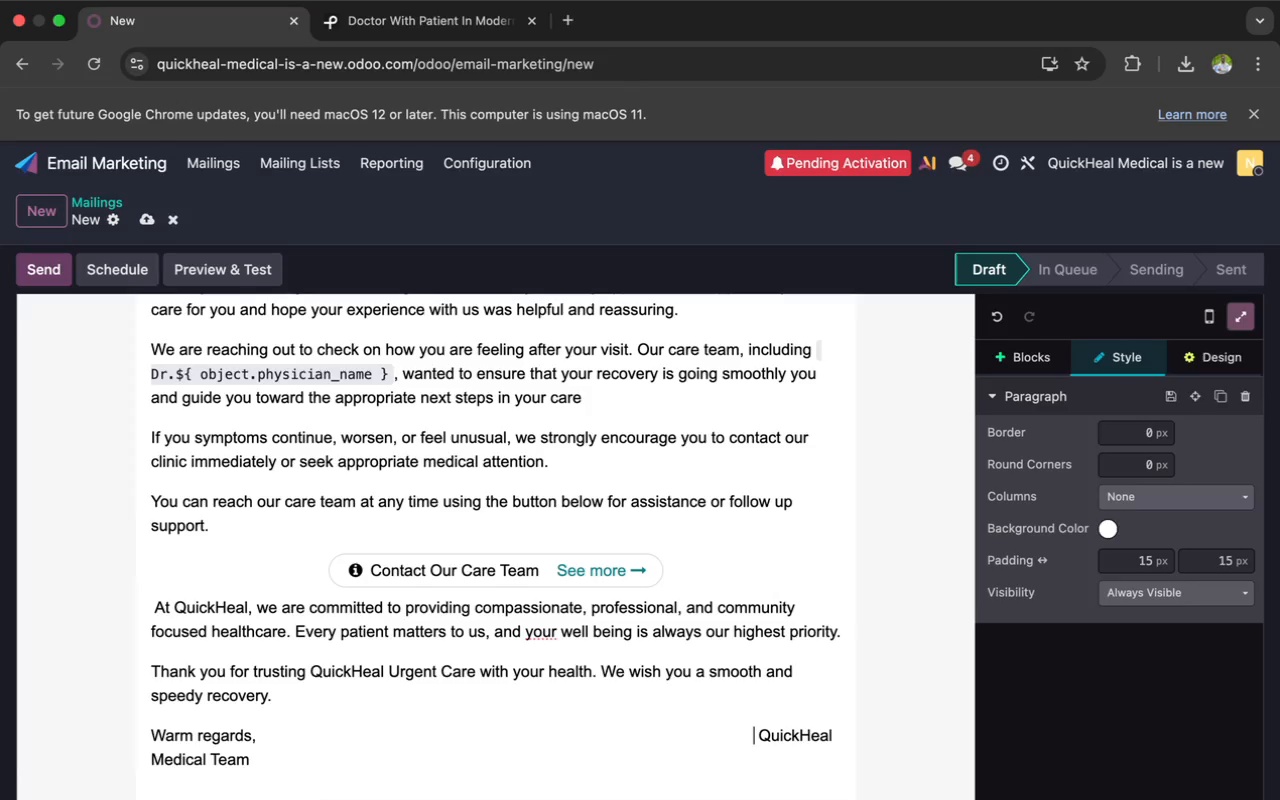 
key(Space)
 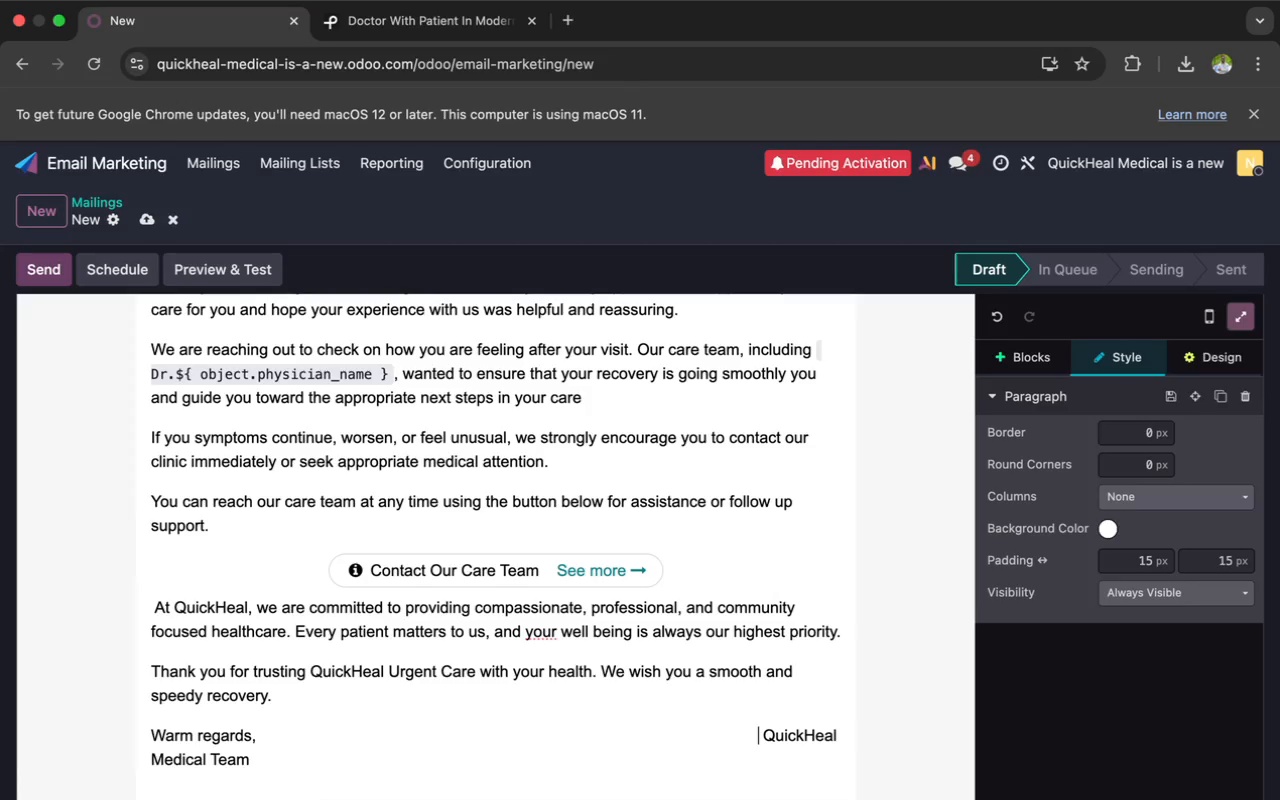 
key(Space)
 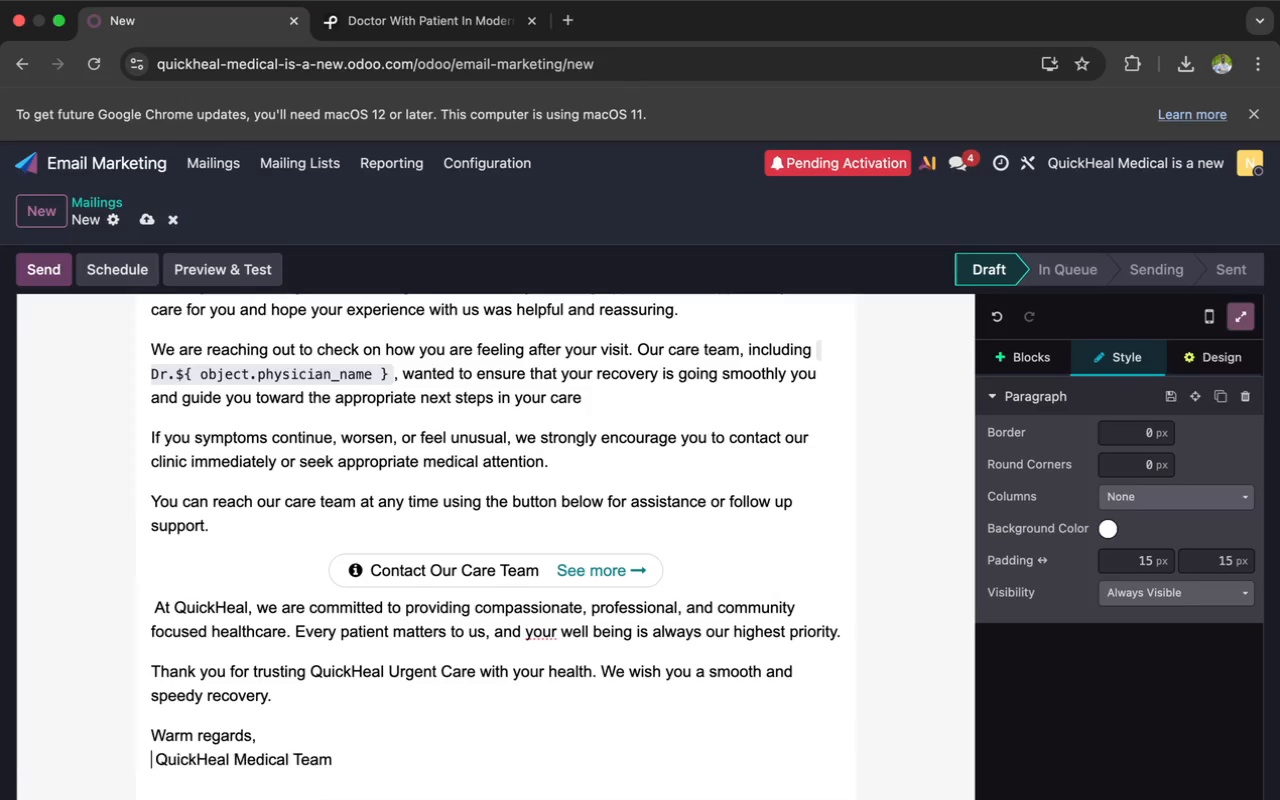 
key(Space)
 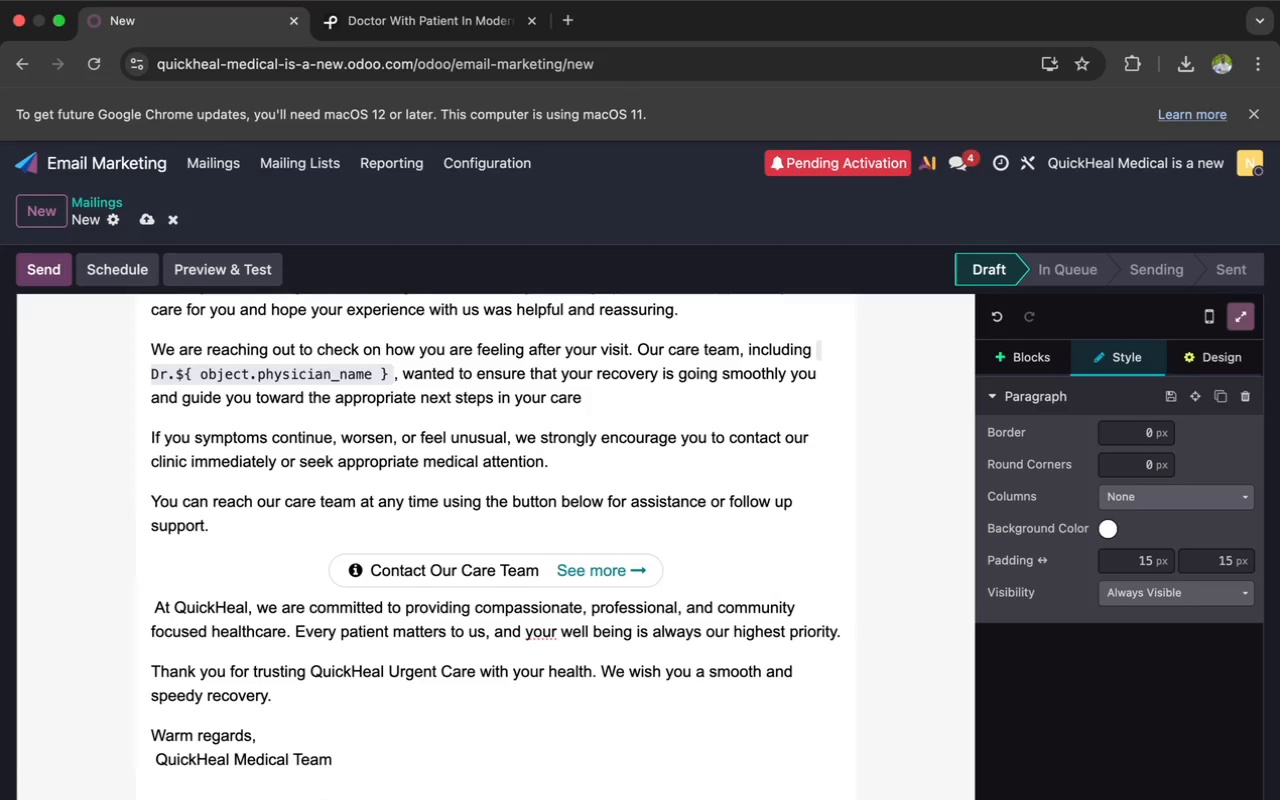 
key(Backspace)
 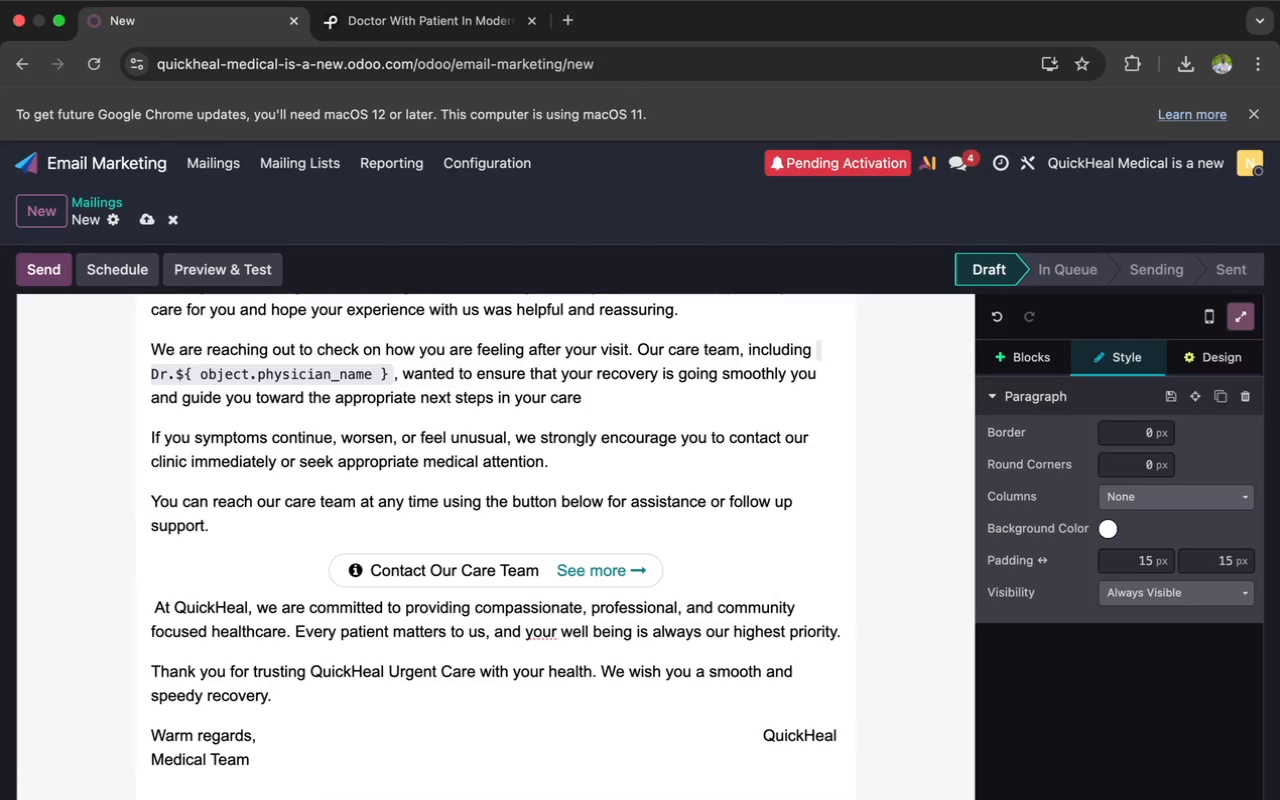 
key(ArrowRight)
 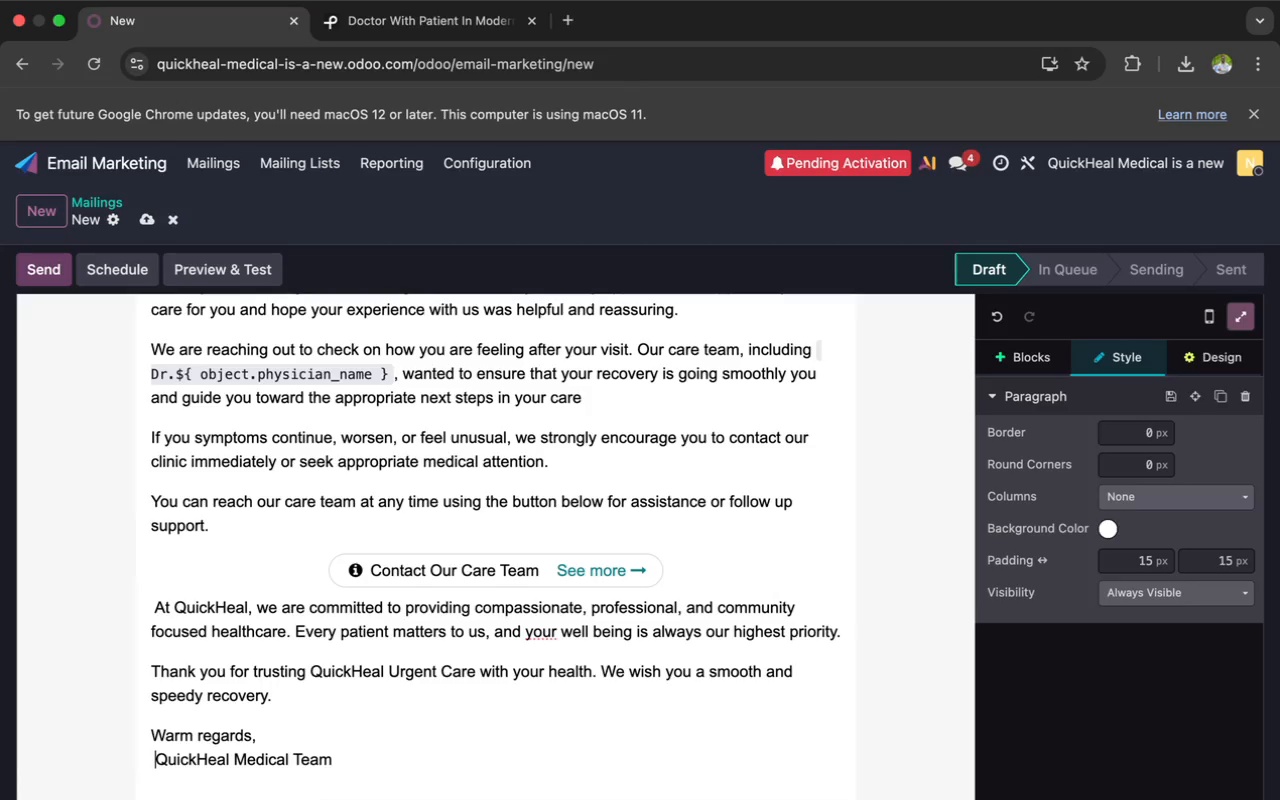 
key(Space)
 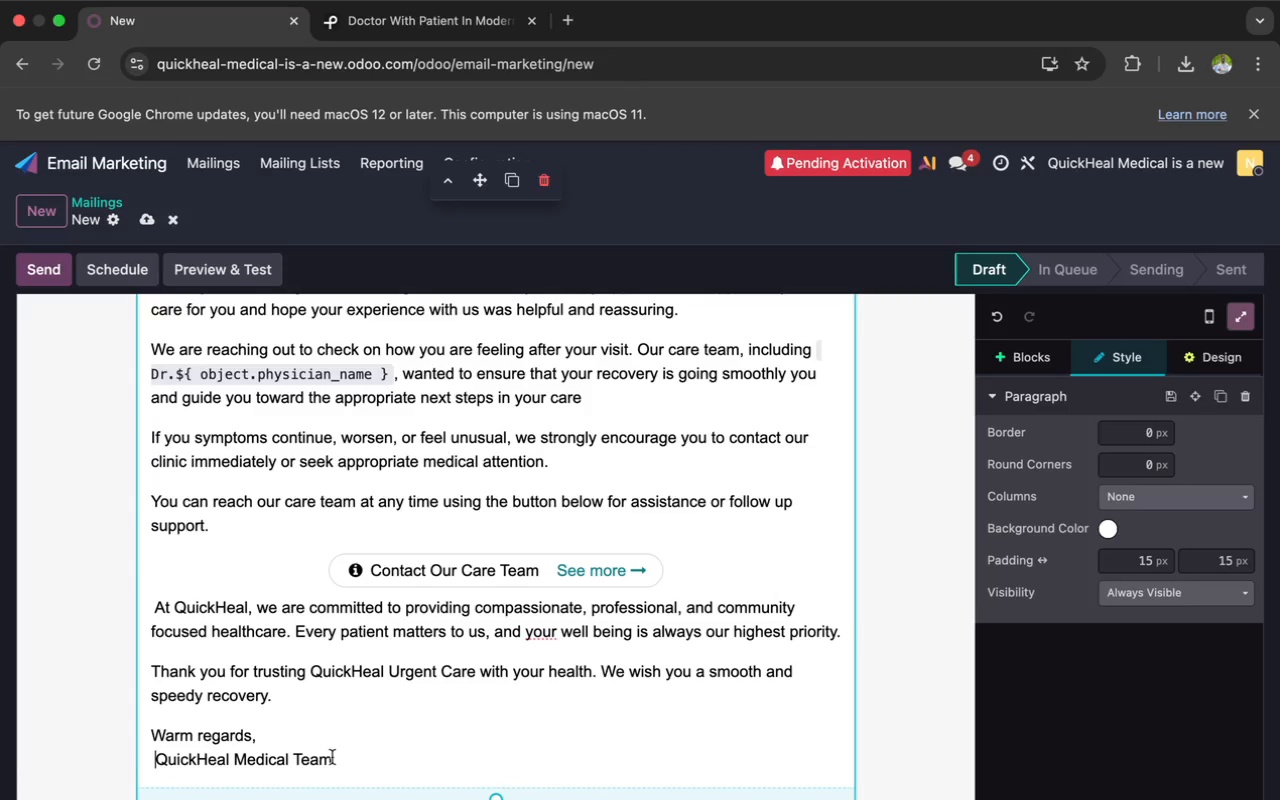 
left_click_drag(start_coordinate=[329, 759], to_coordinate=[151, 750])
 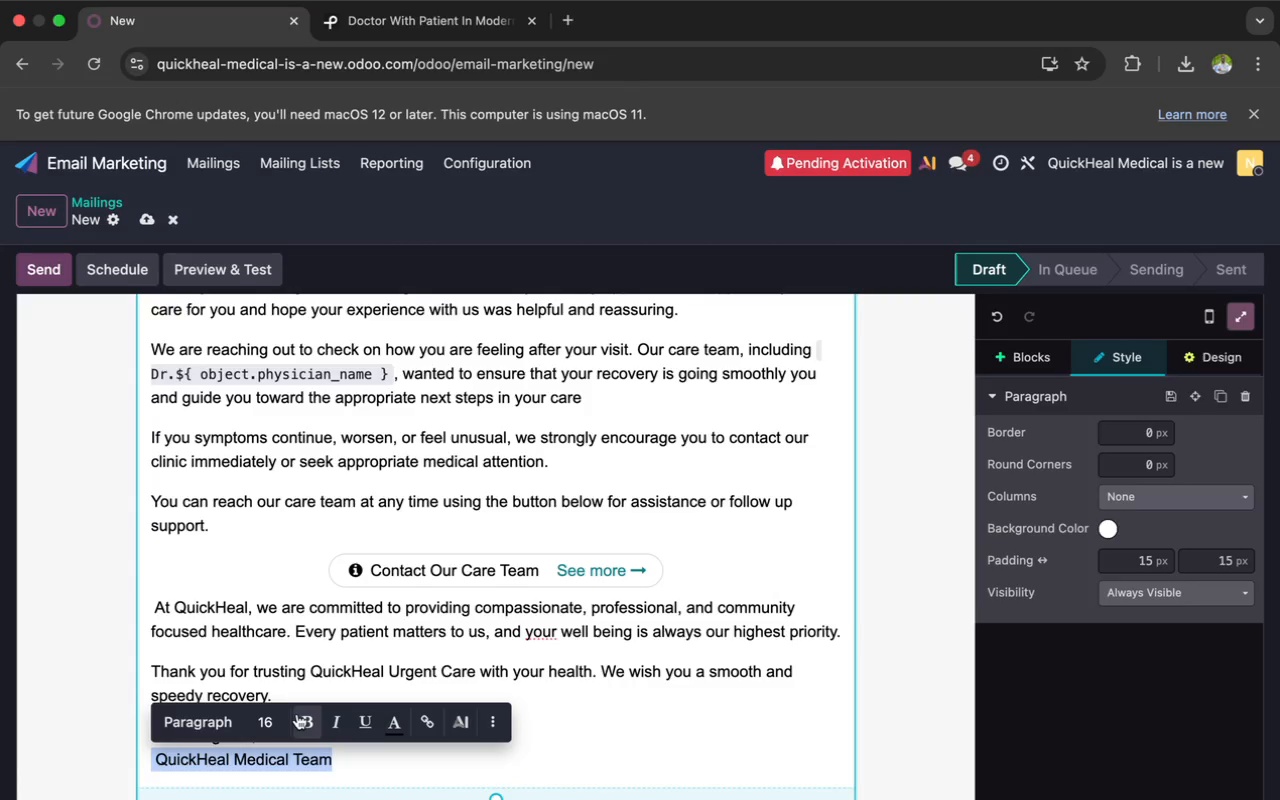 
left_click([298, 716])
 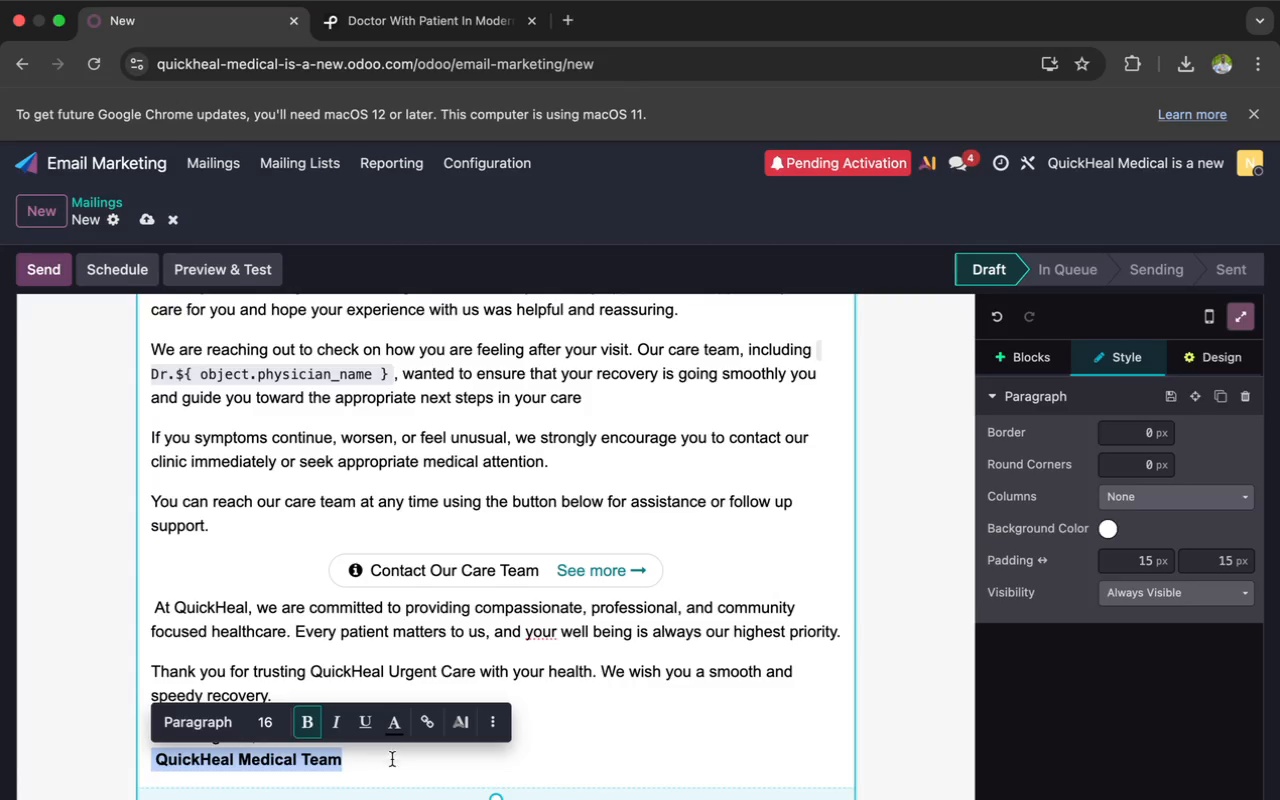 
left_click([394, 761])
 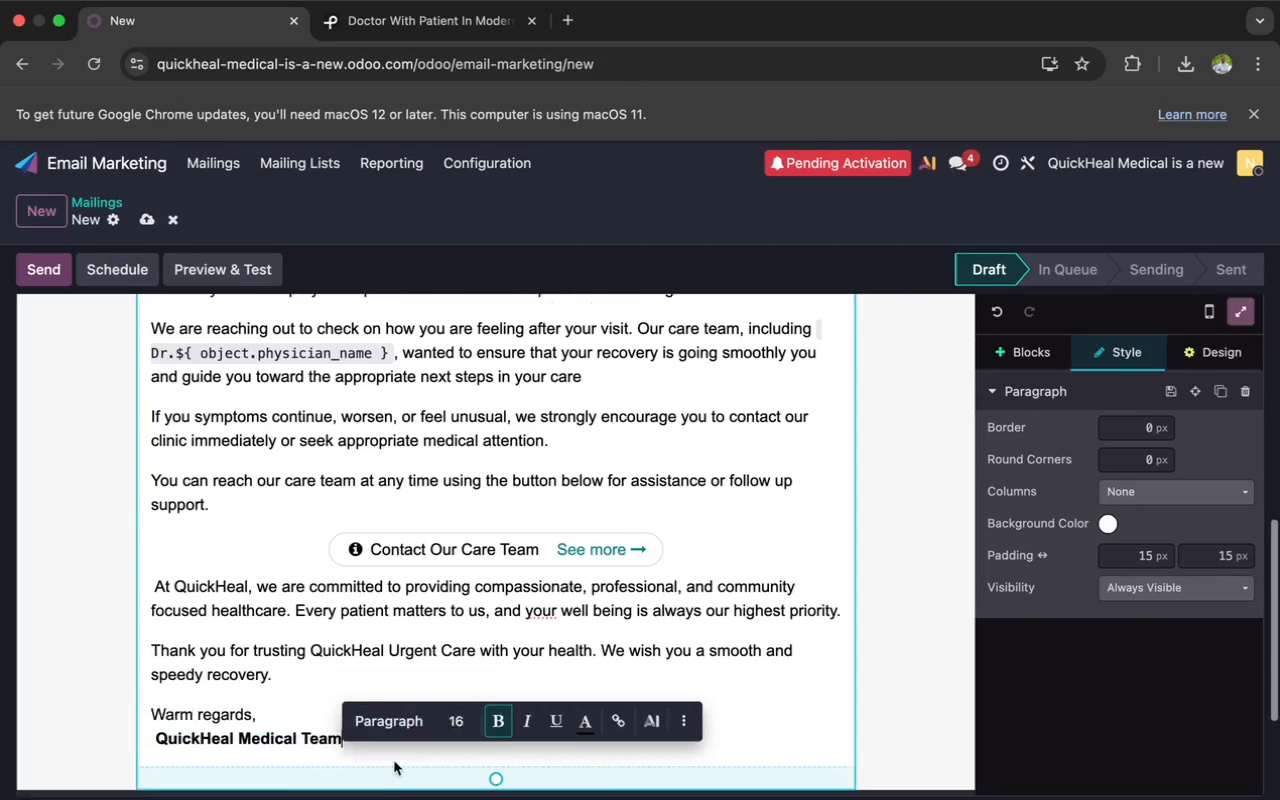 
scroll: coordinate [394, 761], scroll_direction: down, amount: 8.0
 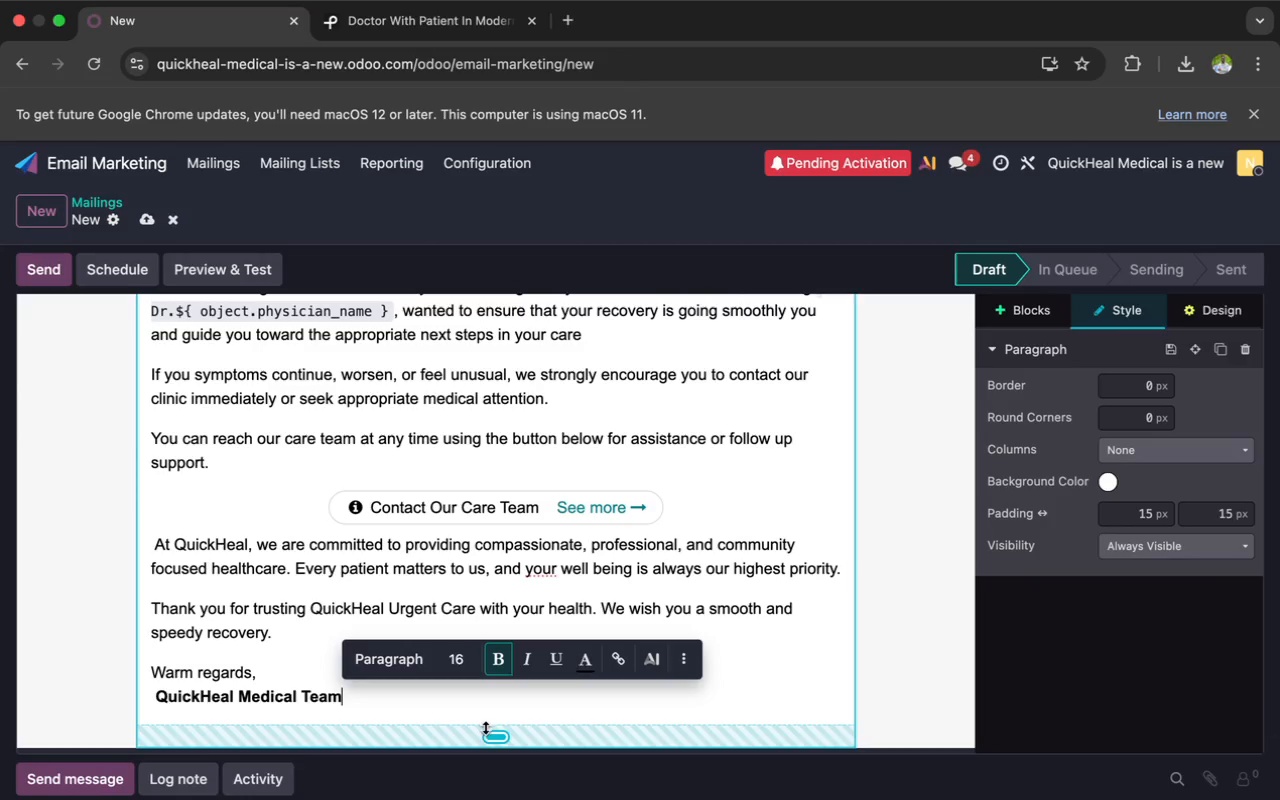 
left_click_drag(start_coordinate=[489, 730], to_coordinate=[488, 708])
 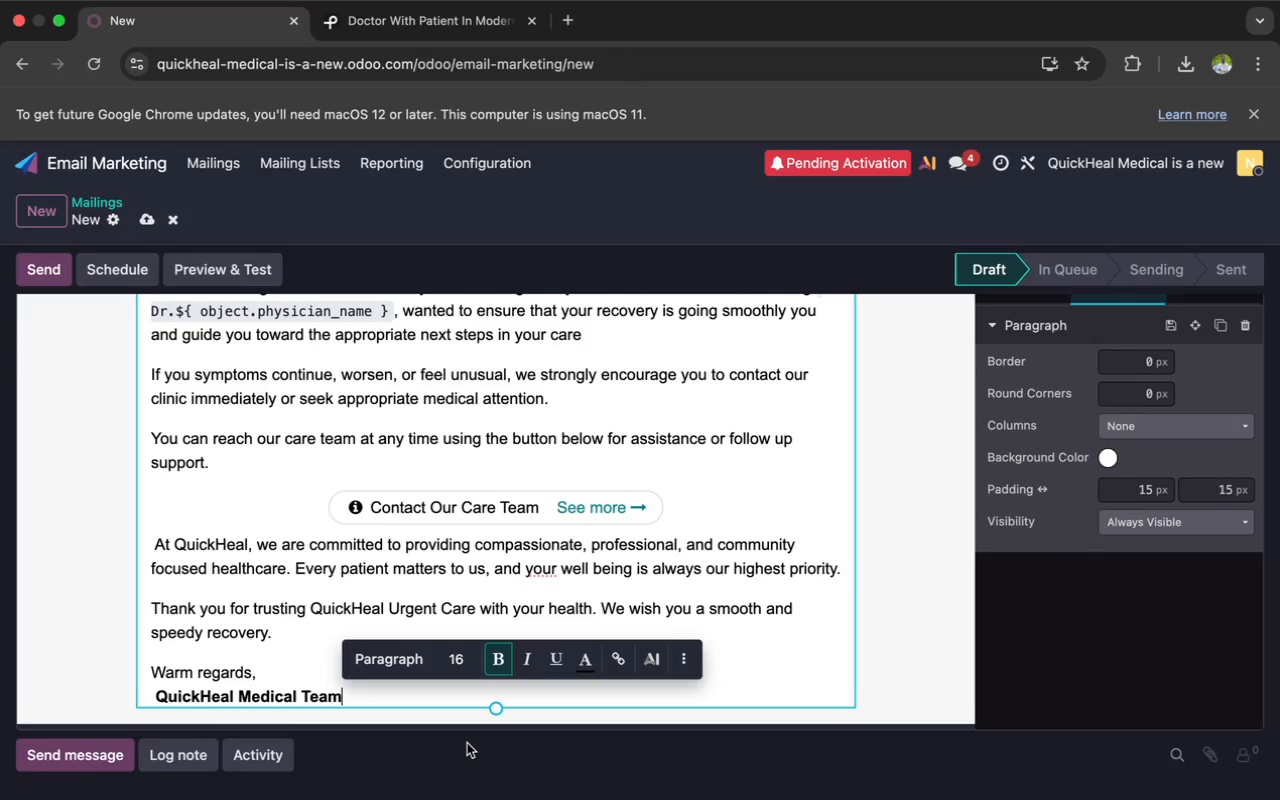 
scroll: coordinate [467, 743], scroll_direction: up, amount: 5.0
 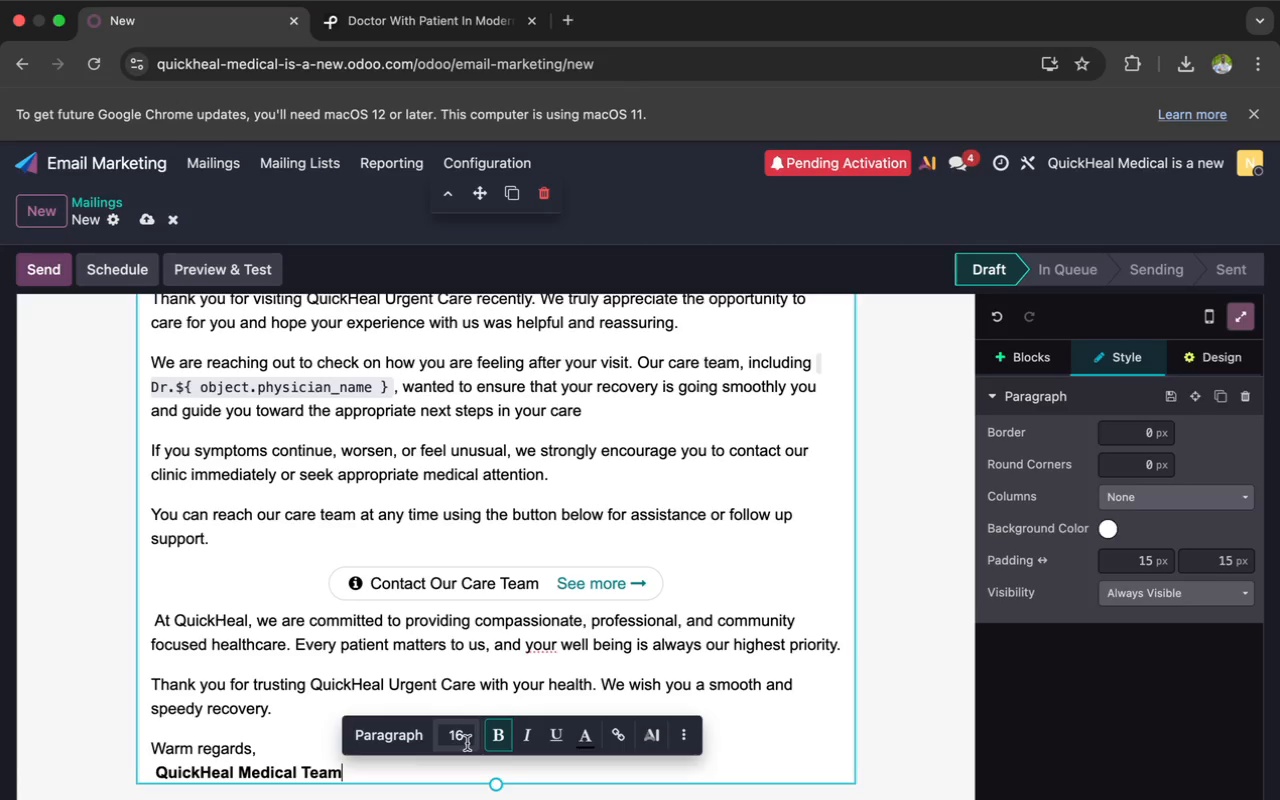 
wait(14.48)
 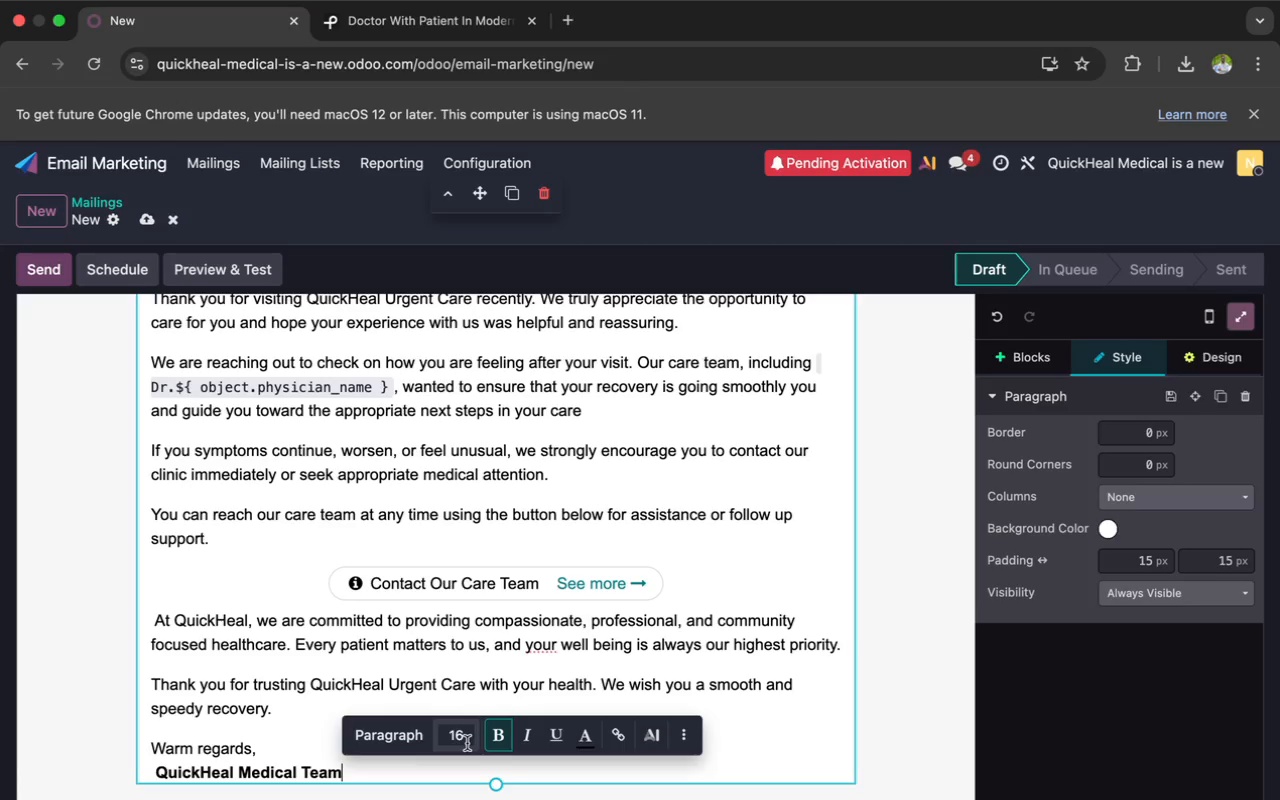 
scroll: coordinate [413, 556], scroll_direction: up, amount: 19.0
 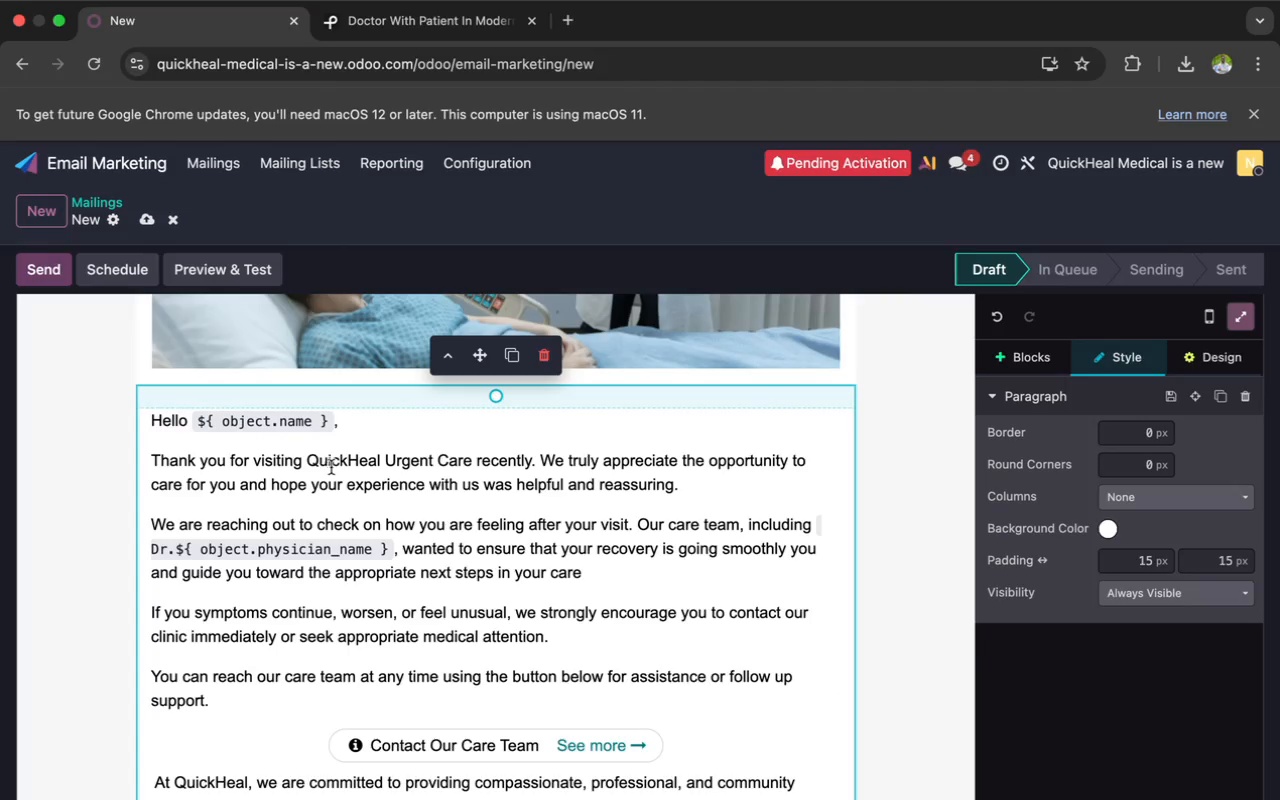 
wait(5.97)
 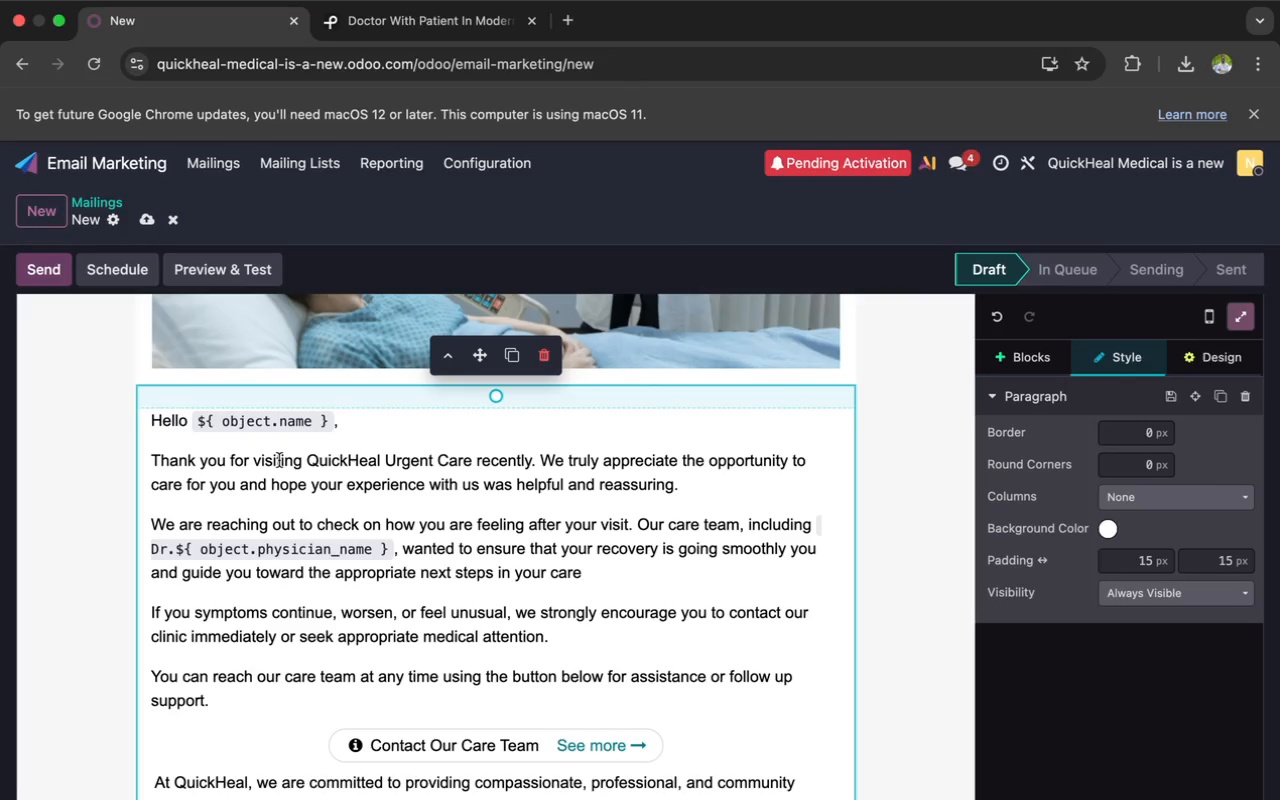 
left_click_drag(start_coordinate=[471, 457], to_coordinate=[306, 454])
 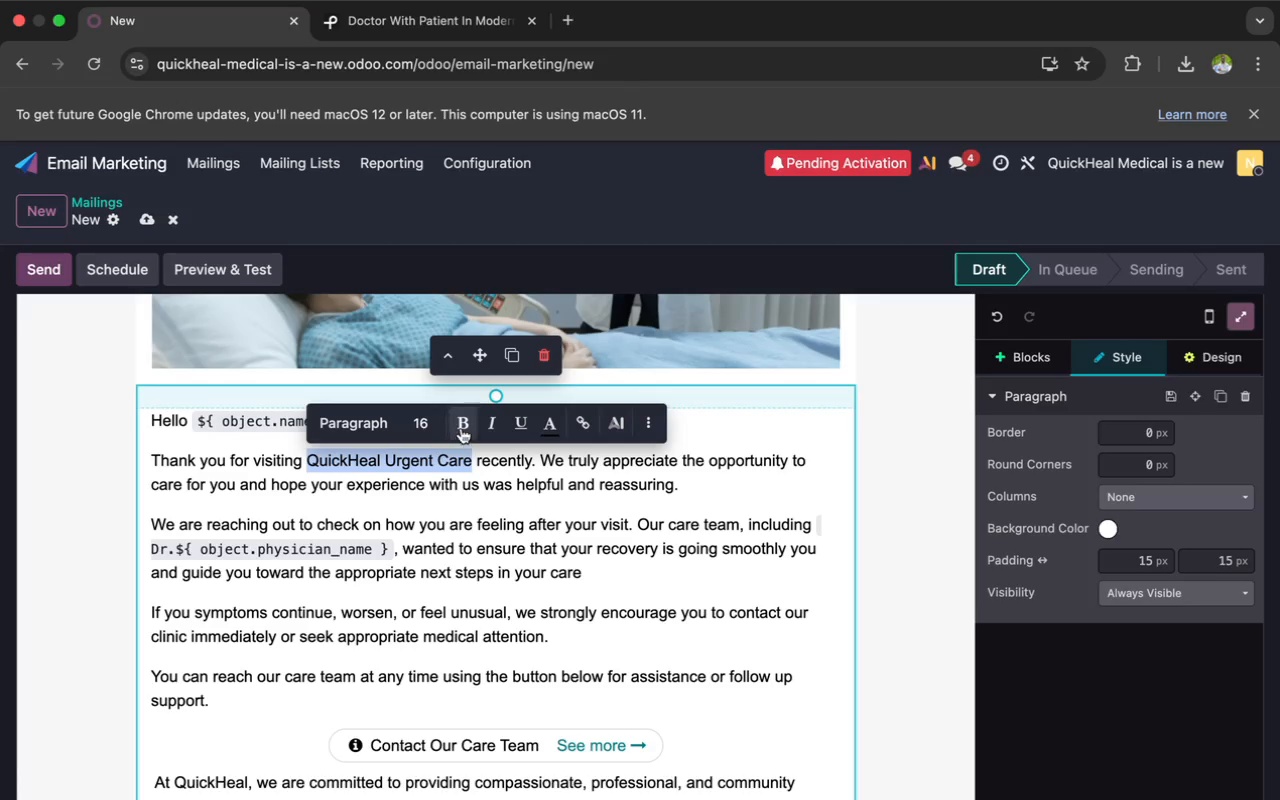 
left_click([462, 427])
 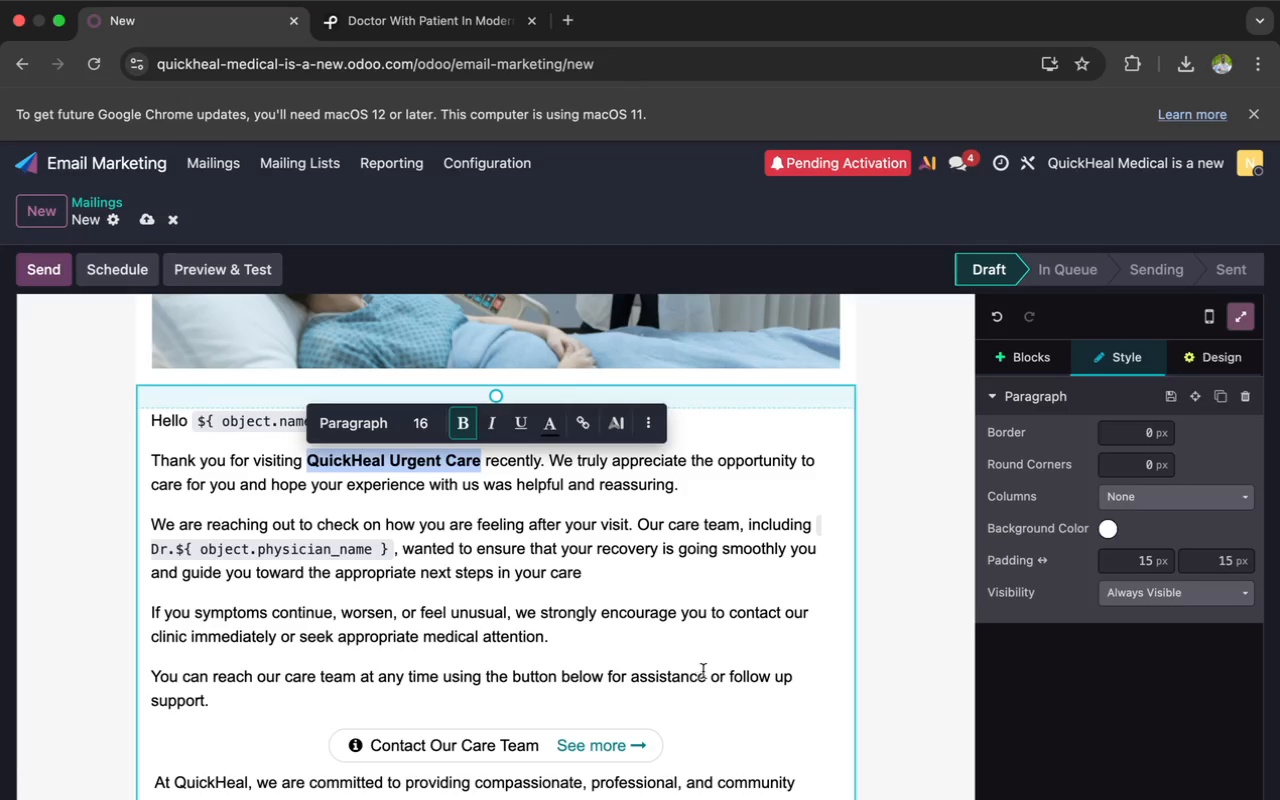 
left_click([702, 647])
 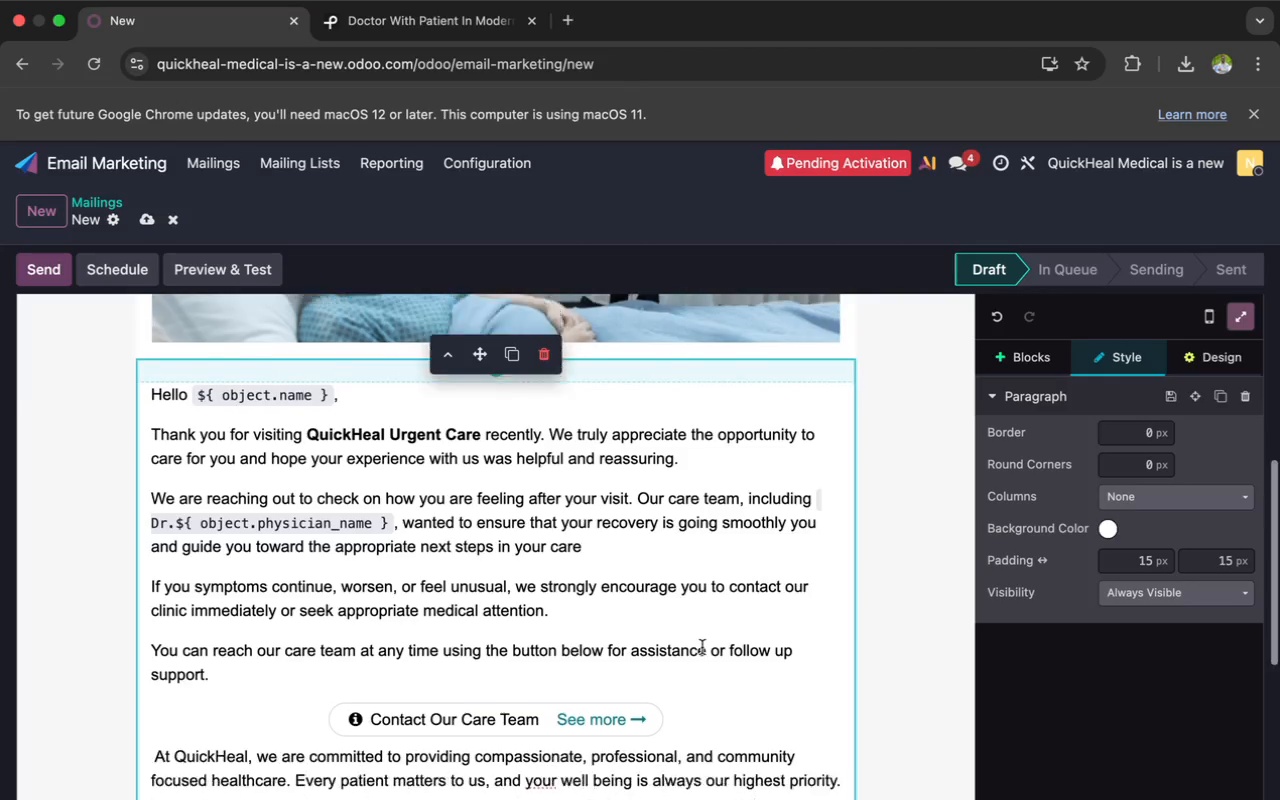 
scroll: coordinate [702, 647], scroll_direction: down, amount: 8.0
 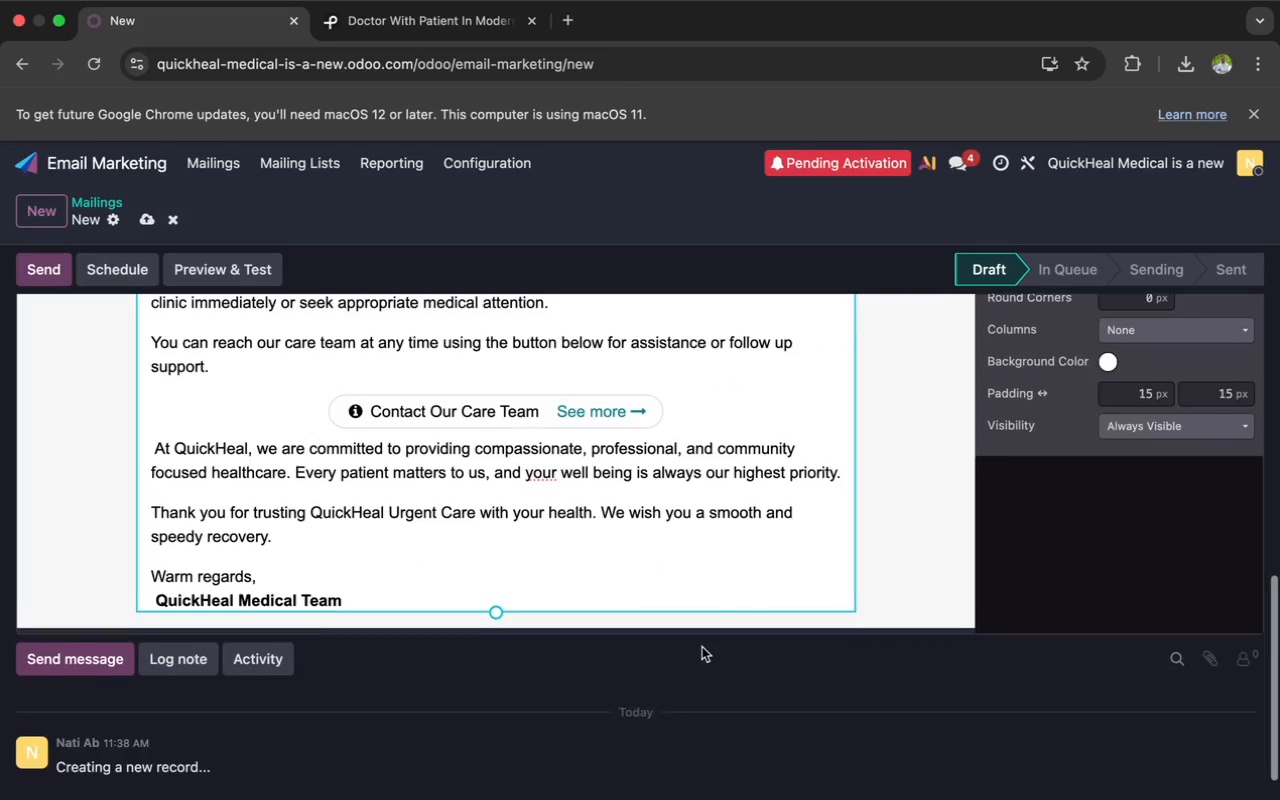 
scroll: coordinate [702, 647], scroll_direction: up, amount: 8.0
 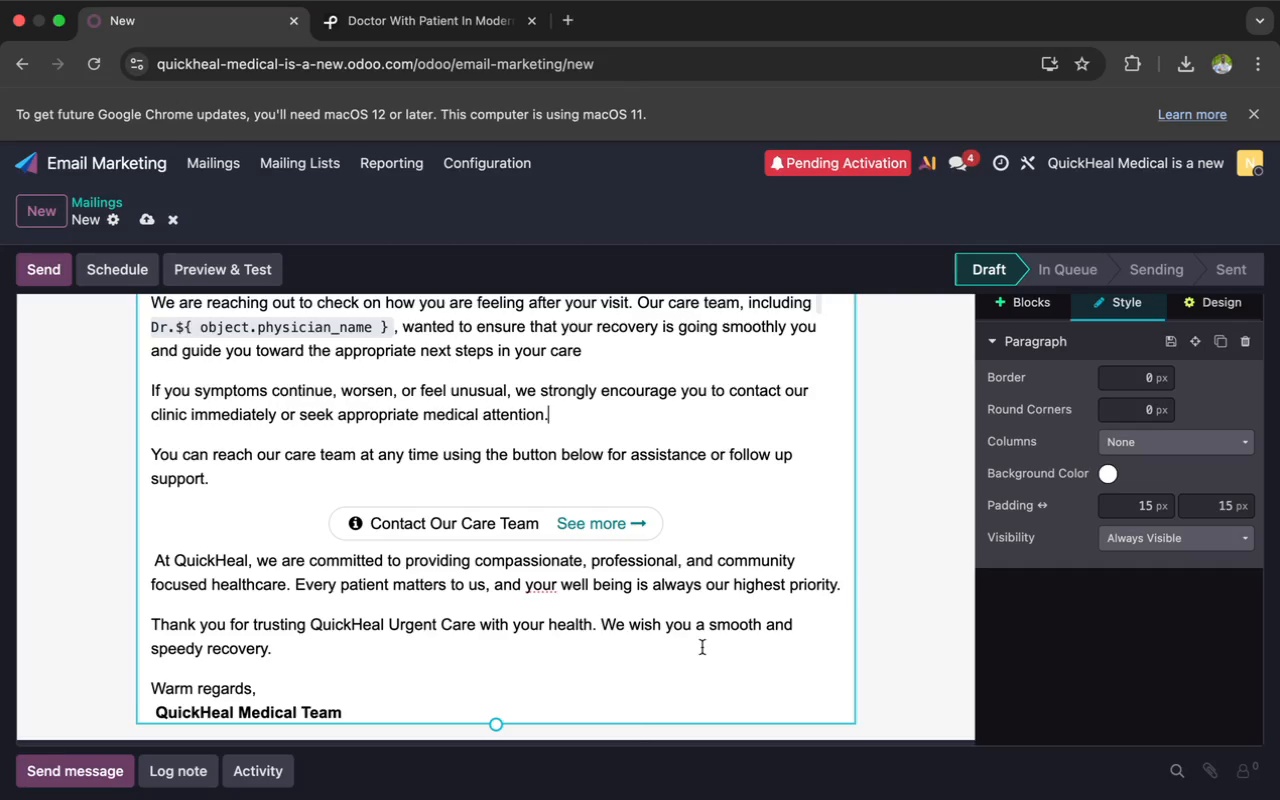 
wait(18.64)
 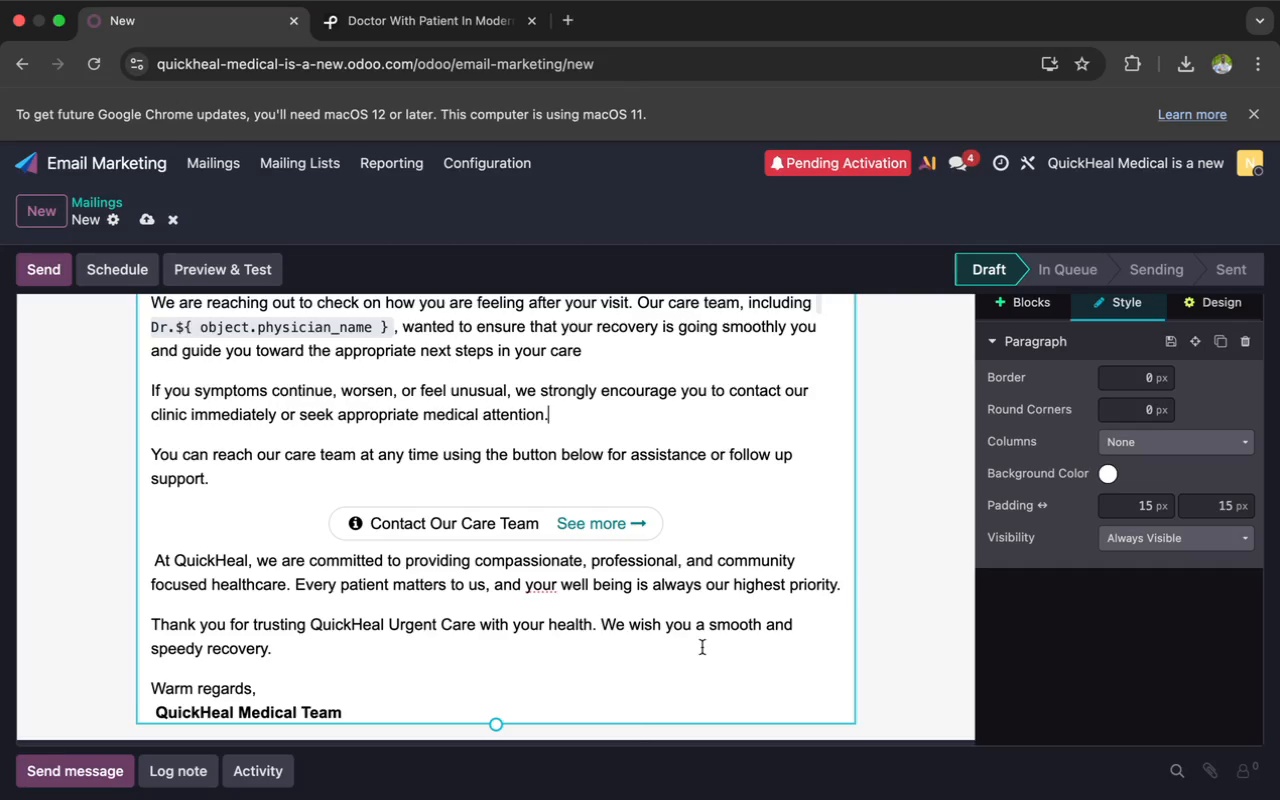 
scroll: coordinate [1075, 461], scroll_direction: up, amount: 11.0
 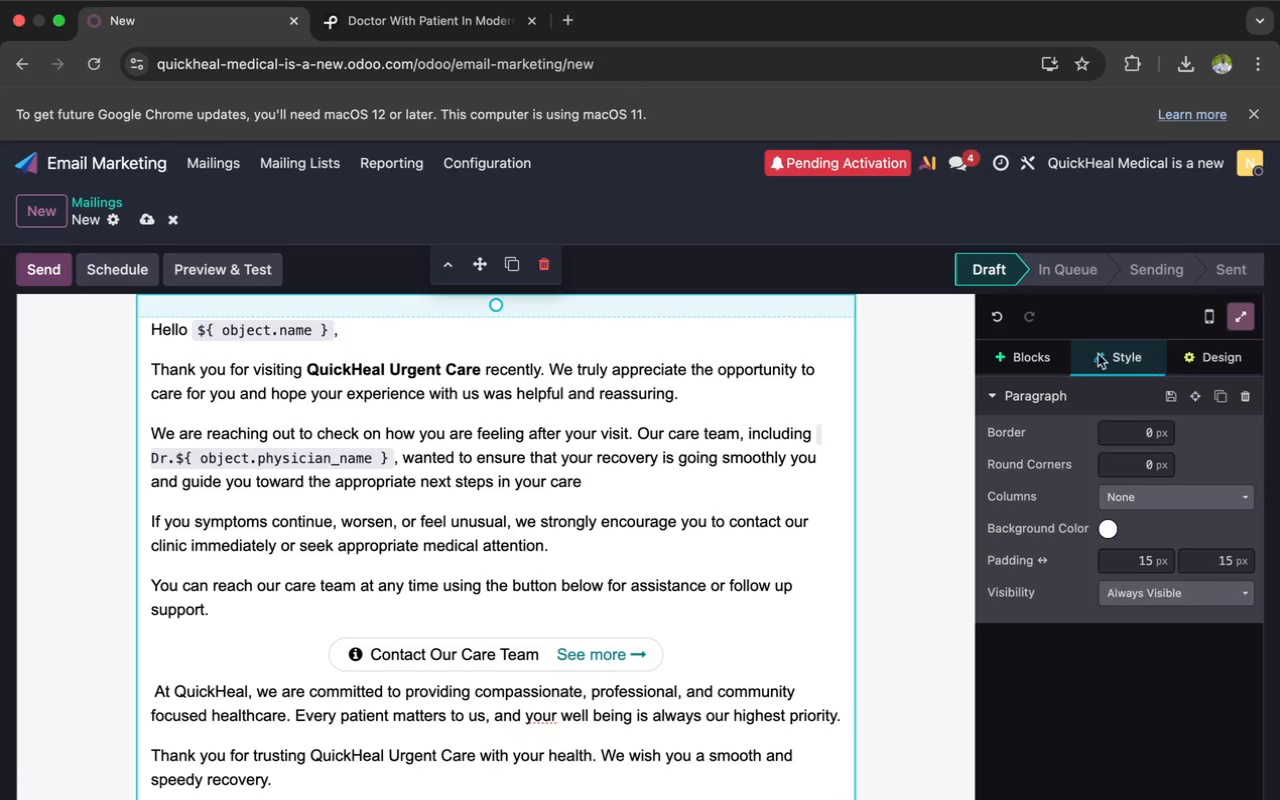 
left_click([1027, 361])
 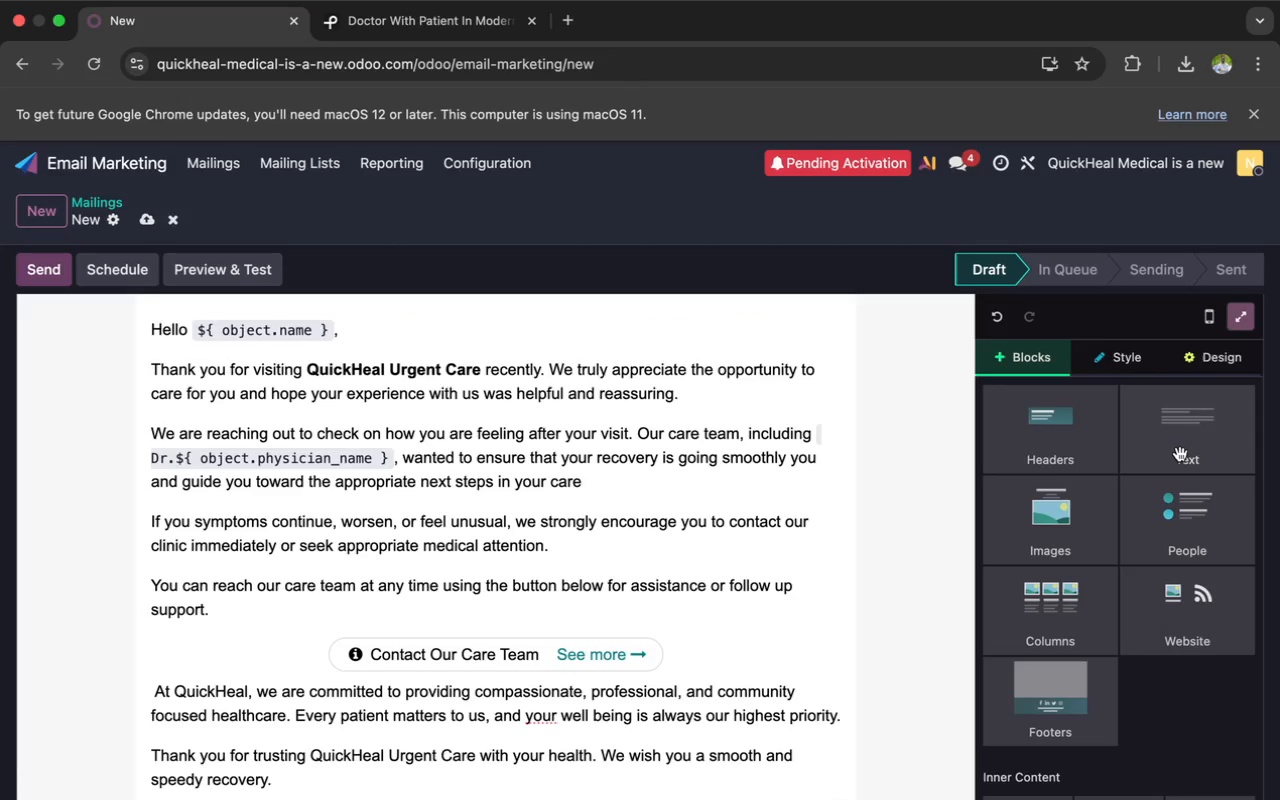 
left_click([1179, 454])
 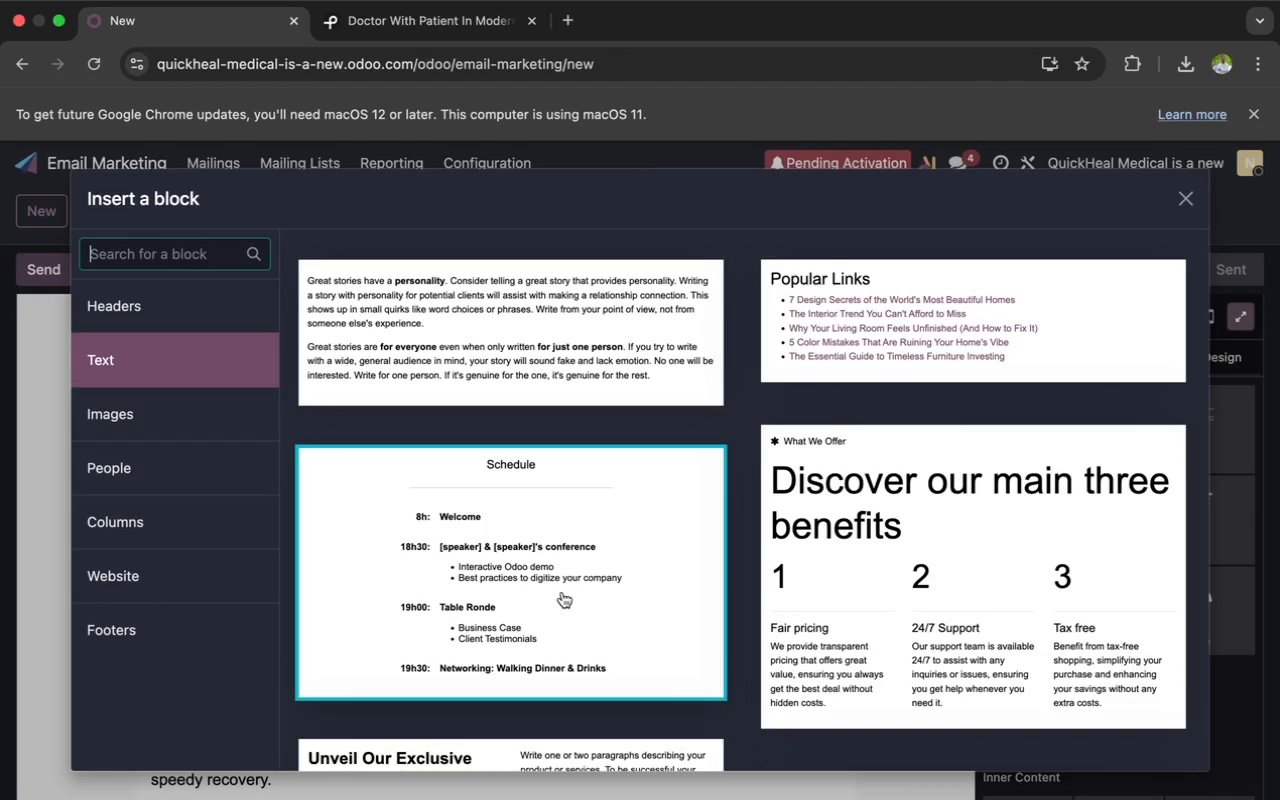 
scroll: coordinate [562, 592], scroll_direction: down, amount: 96.0
 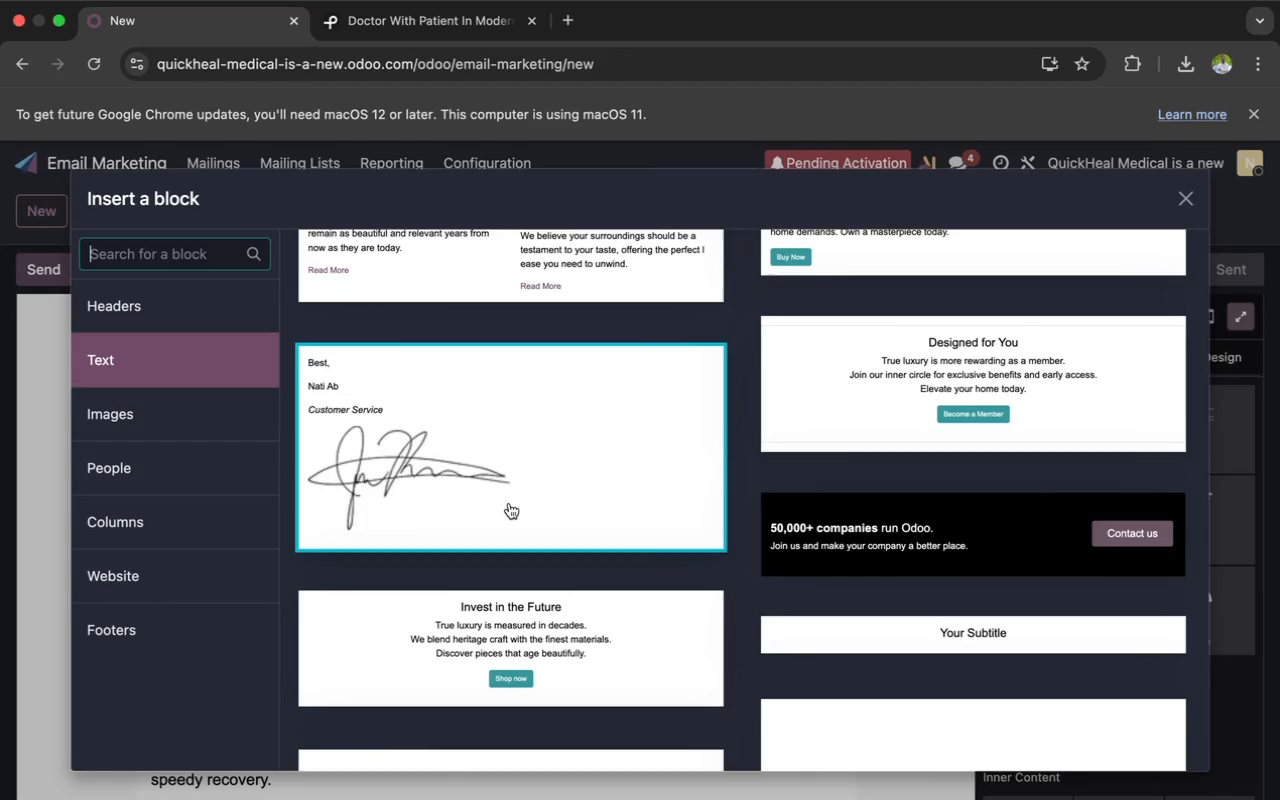 
left_click([496, 492])
 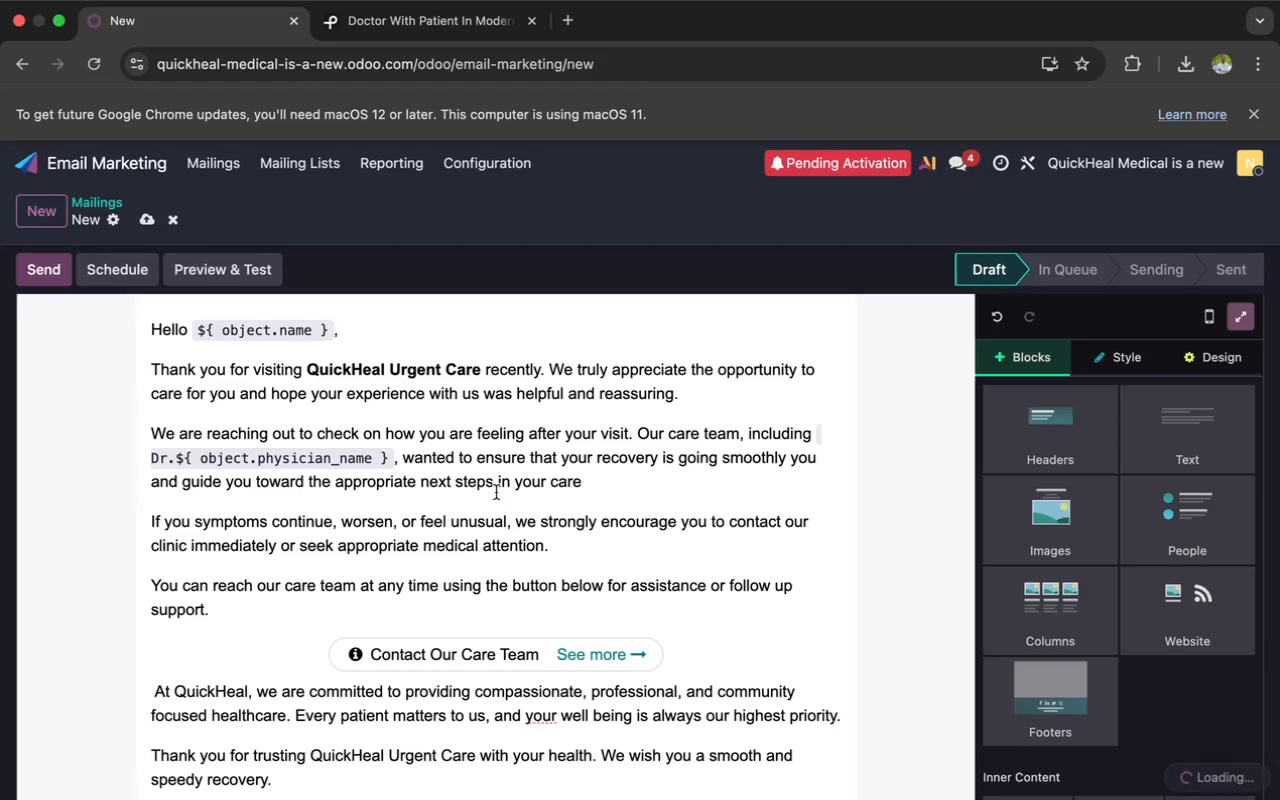 
scroll: coordinate [496, 492], scroll_direction: down, amount: 53.0
 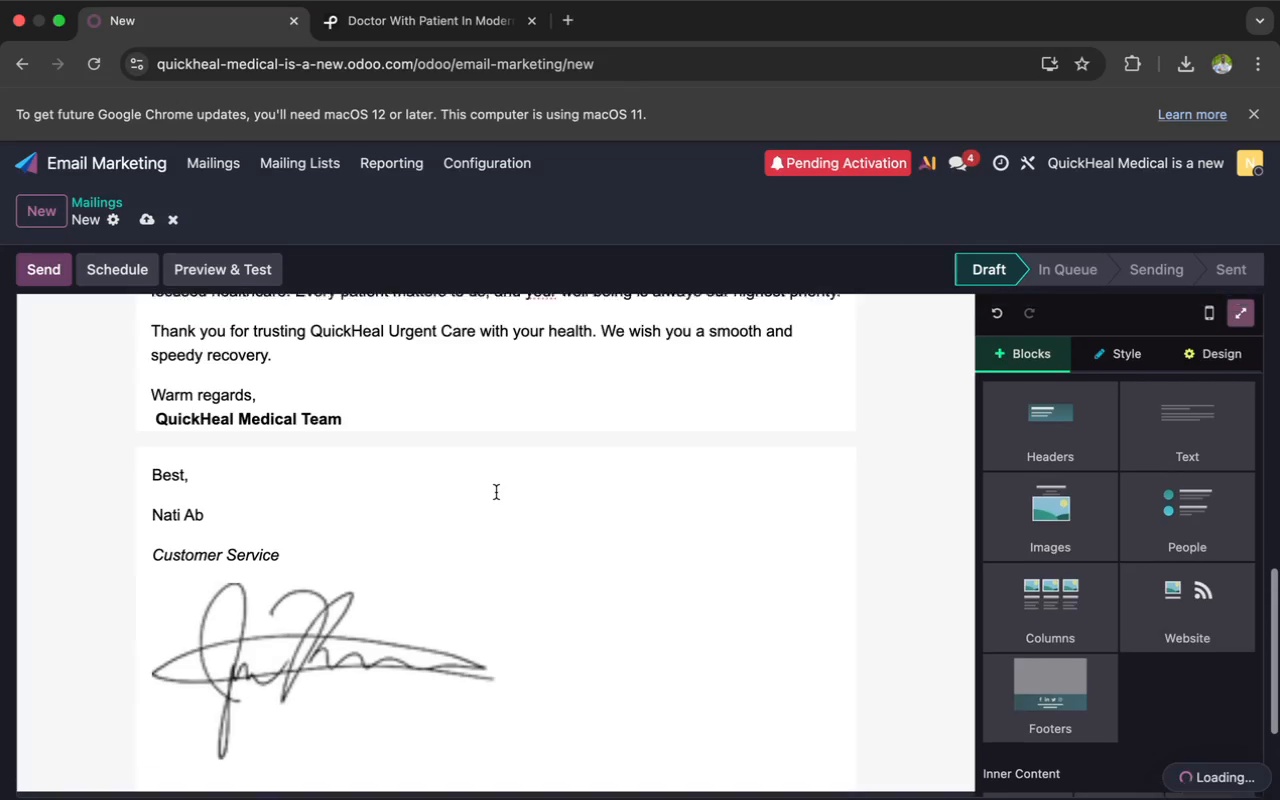 
scroll: coordinate [496, 492], scroll_direction: up, amount: 2.0
 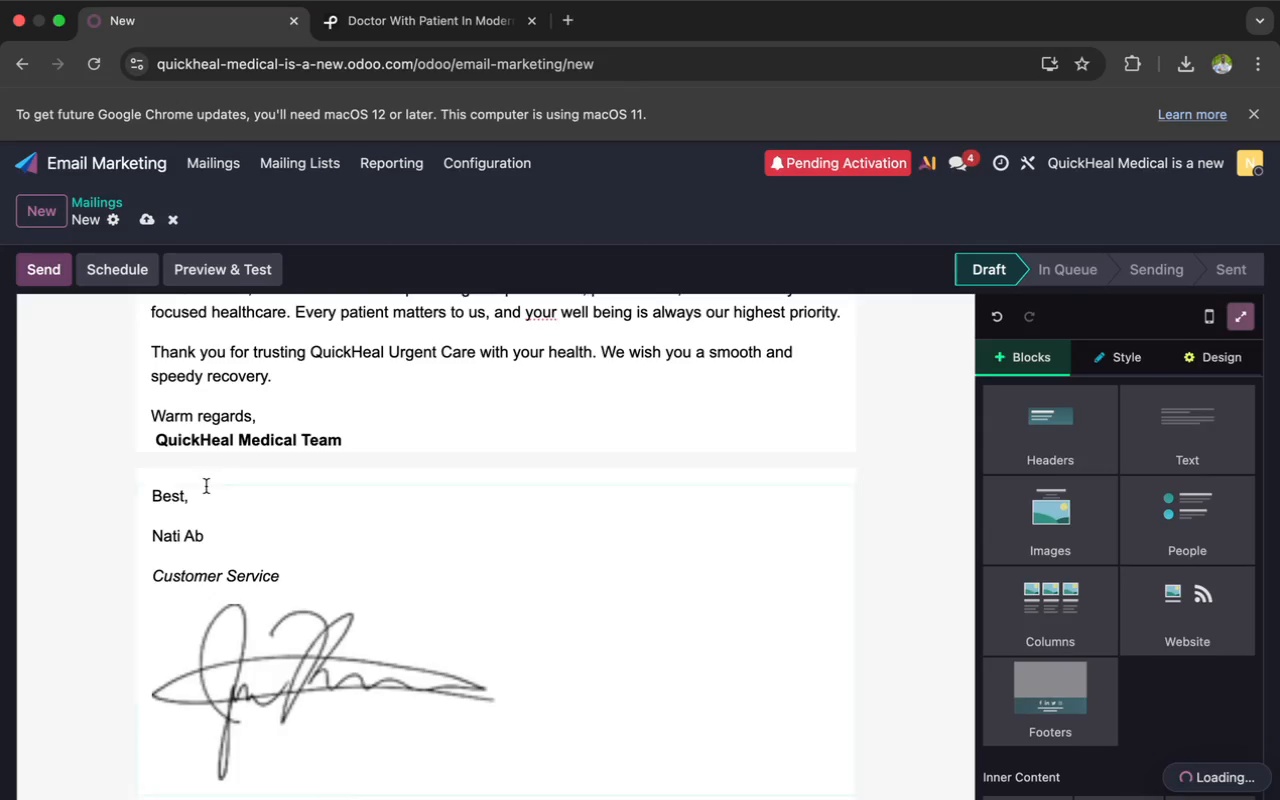 
left_click([208, 492])
 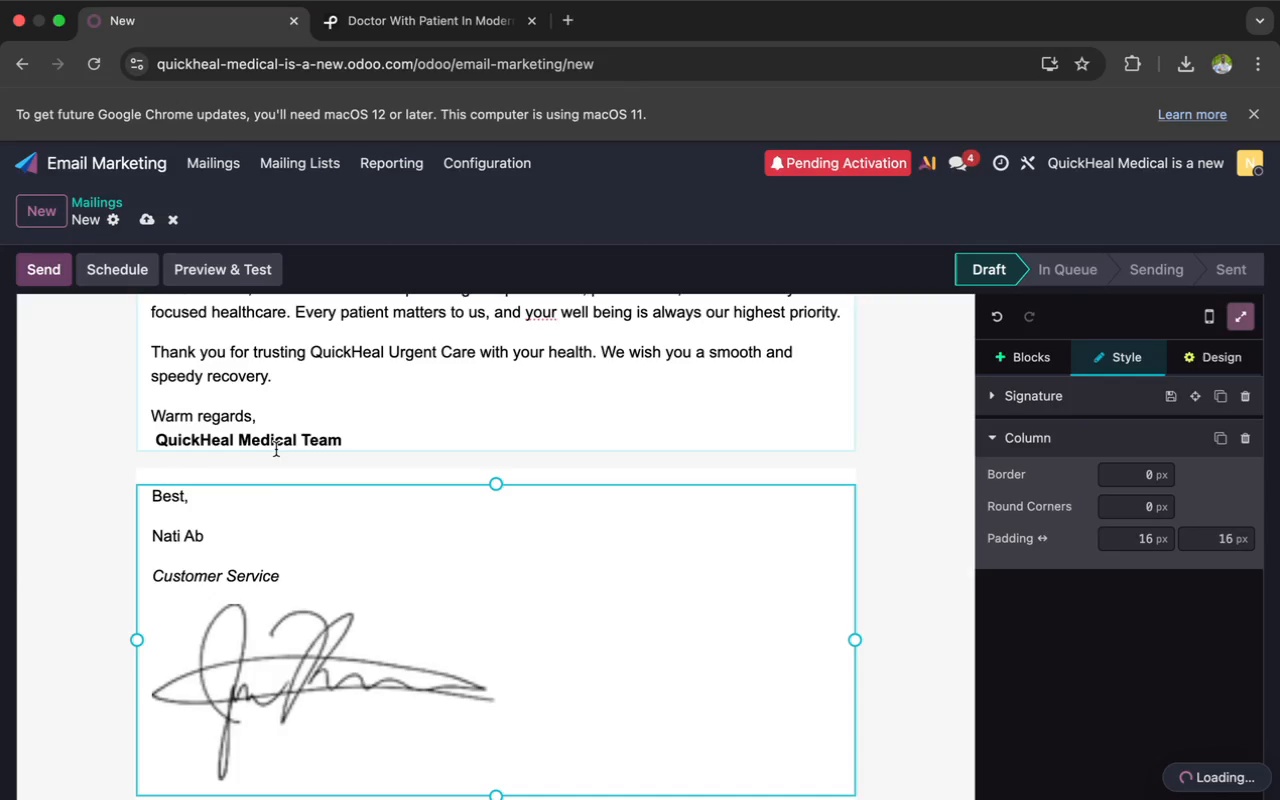 
wait(10.73)
 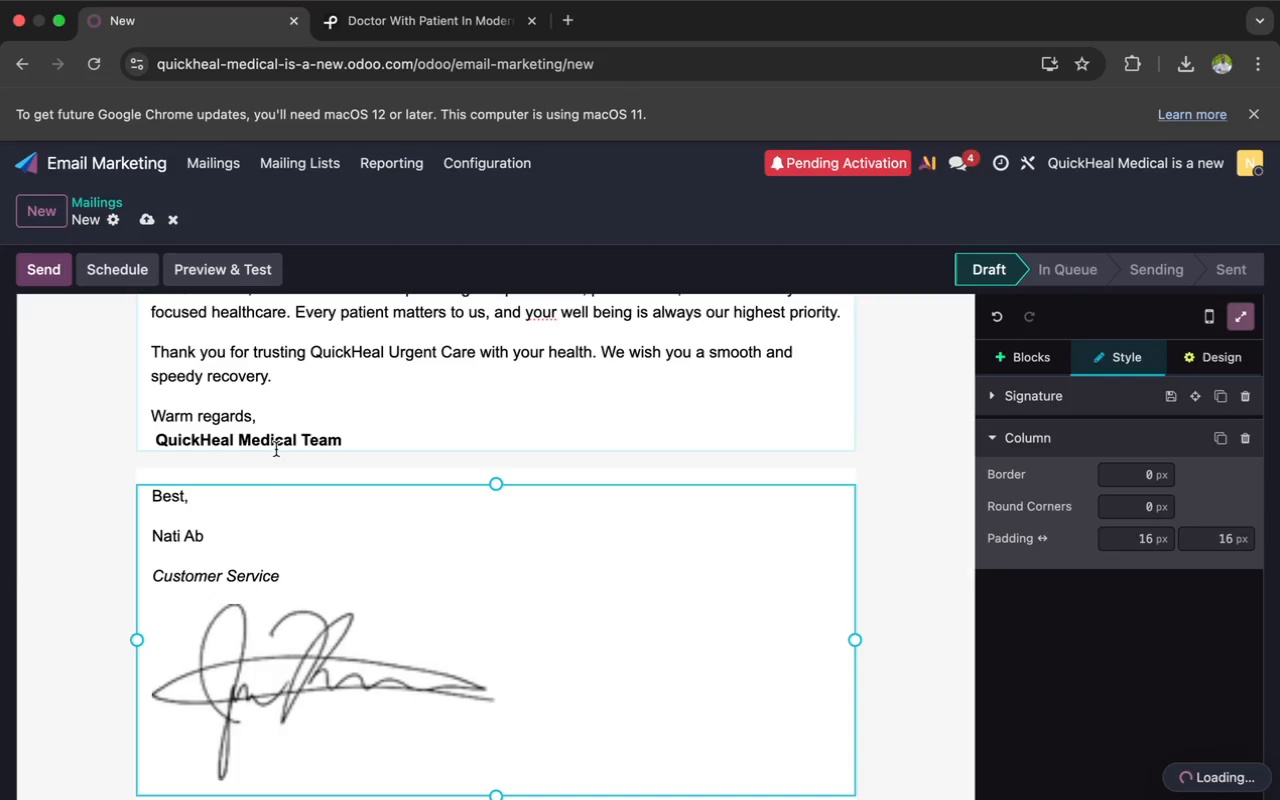 
left_click_drag(start_coordinate=[347, 438], to_coordinate=[157, 443])
 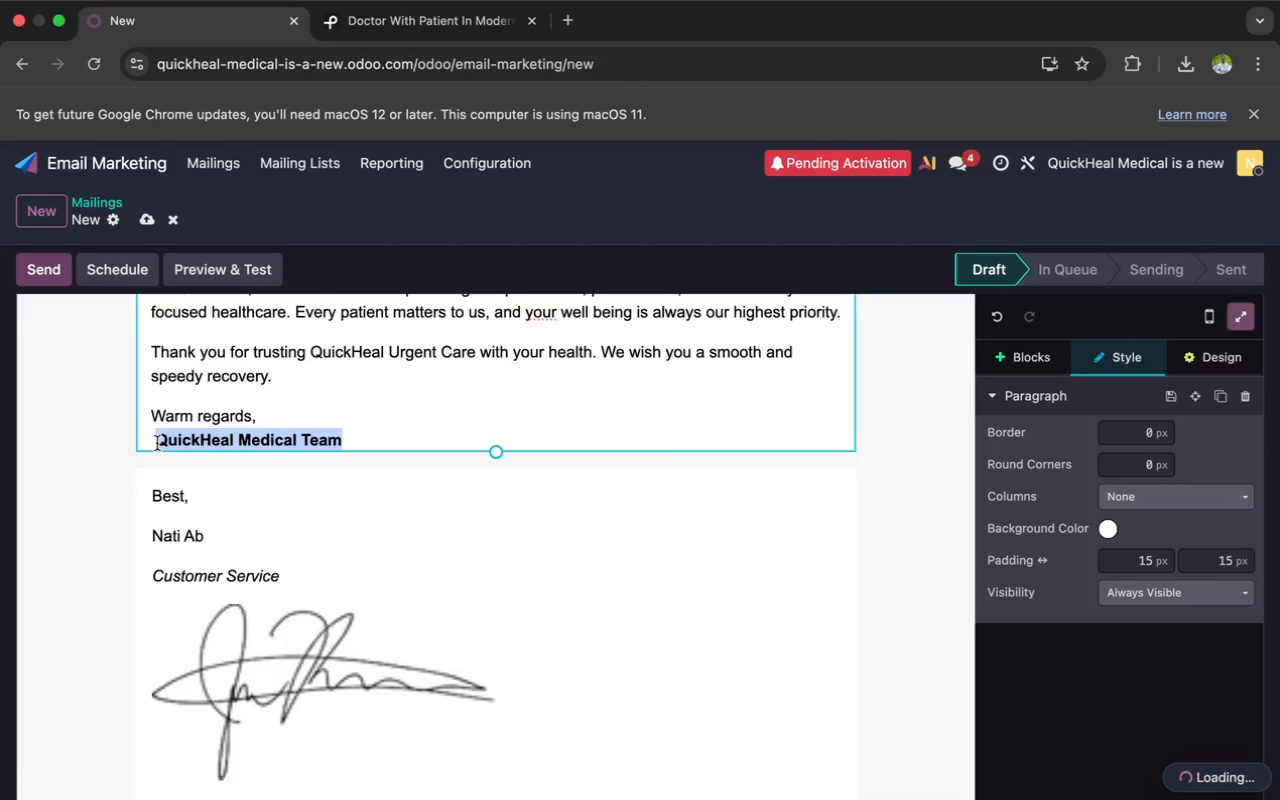 
key(Meta+C)
 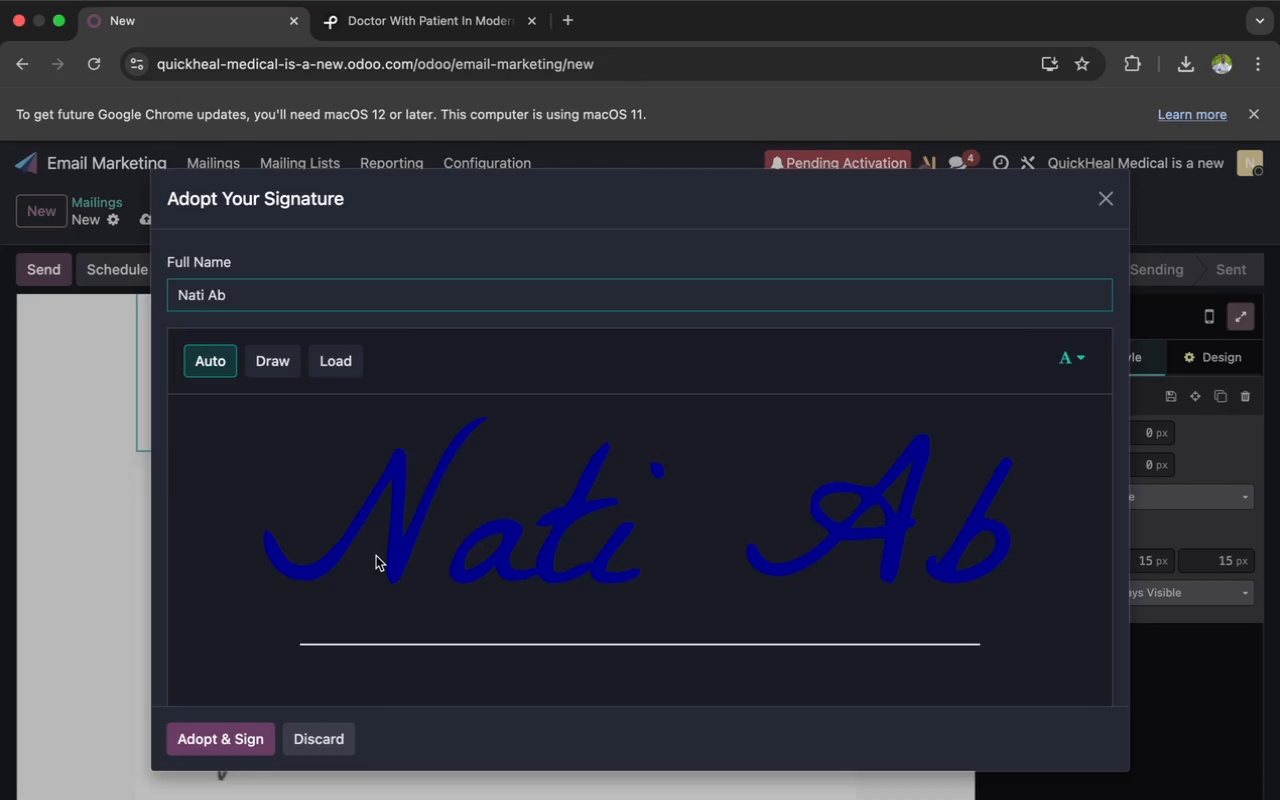 
key(Backspace)
 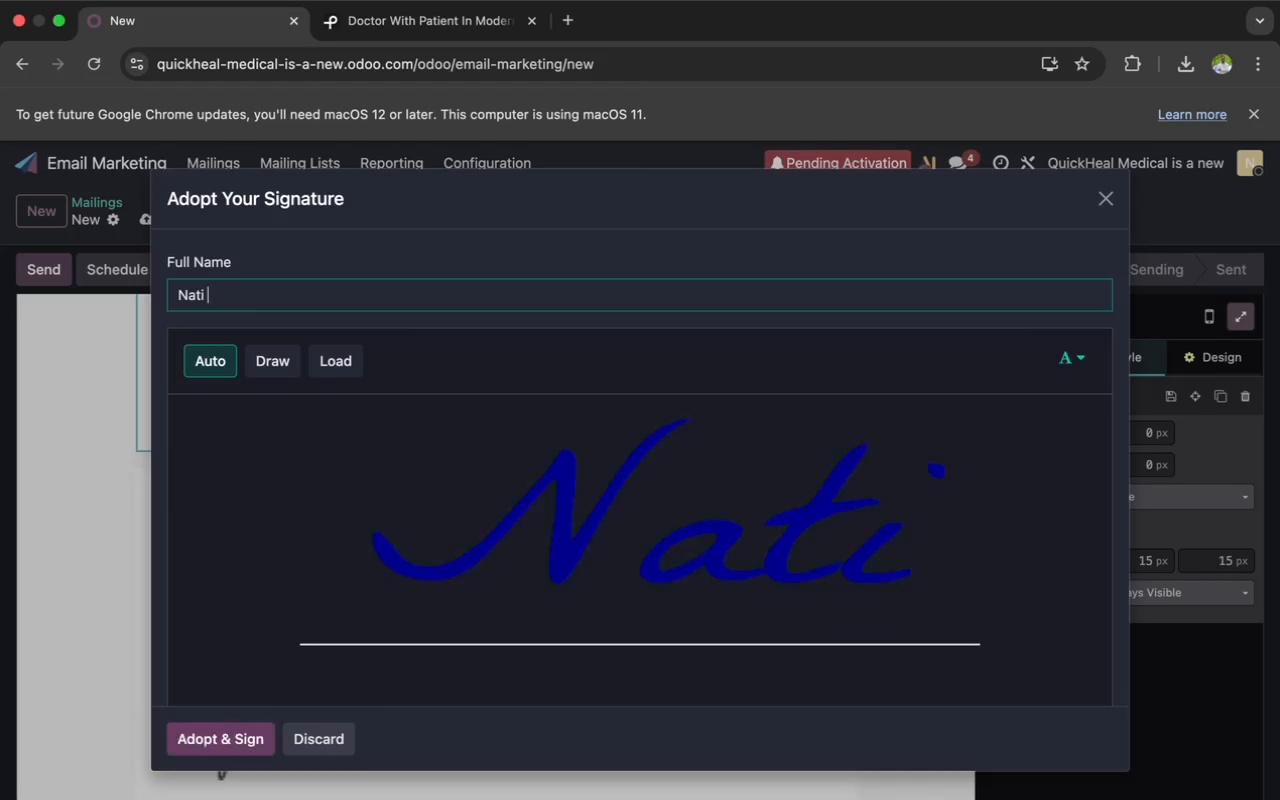 
key(Backspace)
 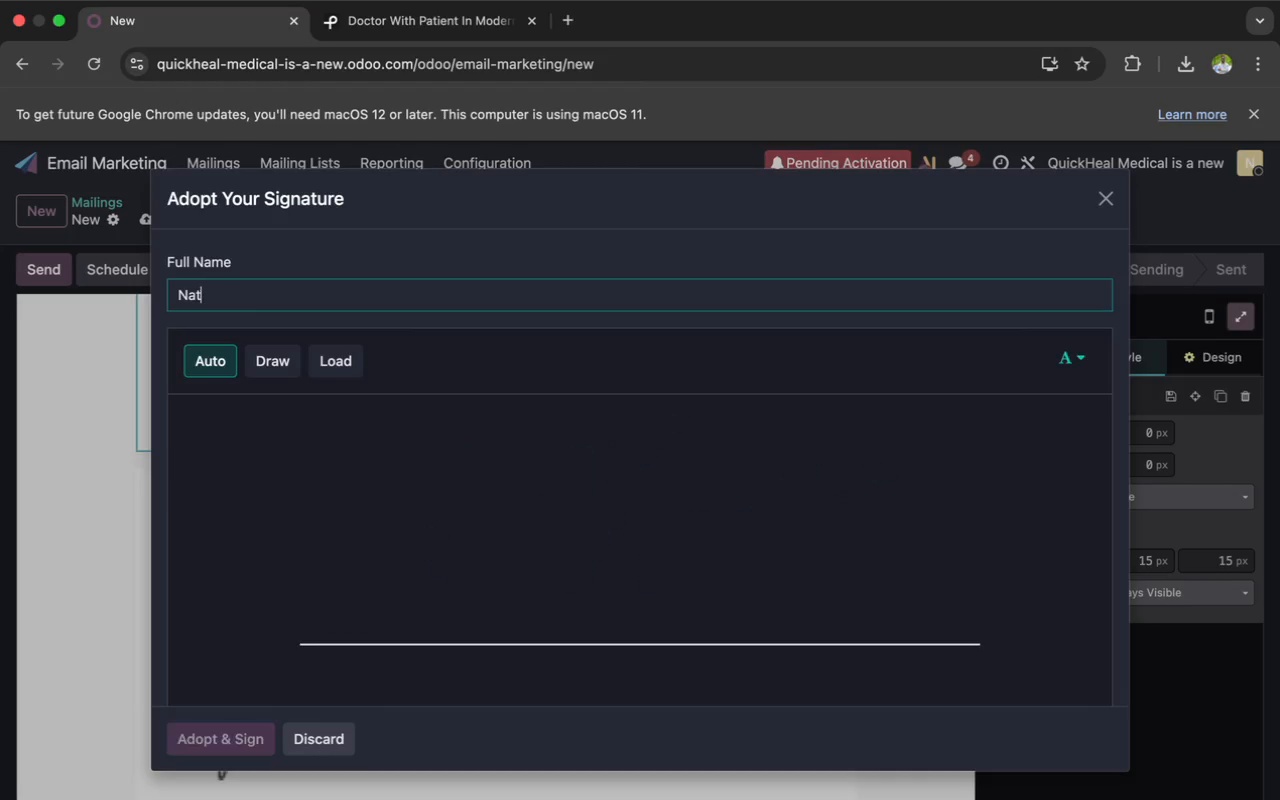 
key(Backspace)
 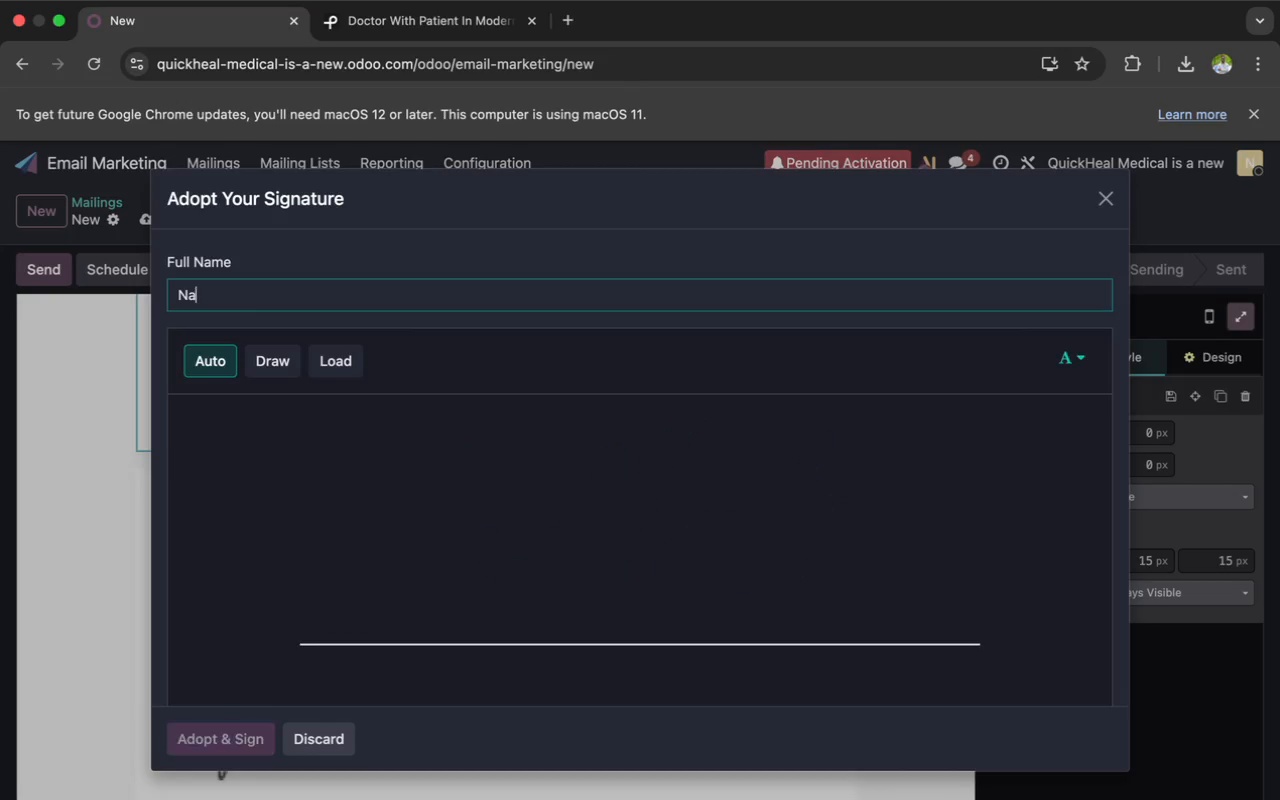 
key(Backspace)
 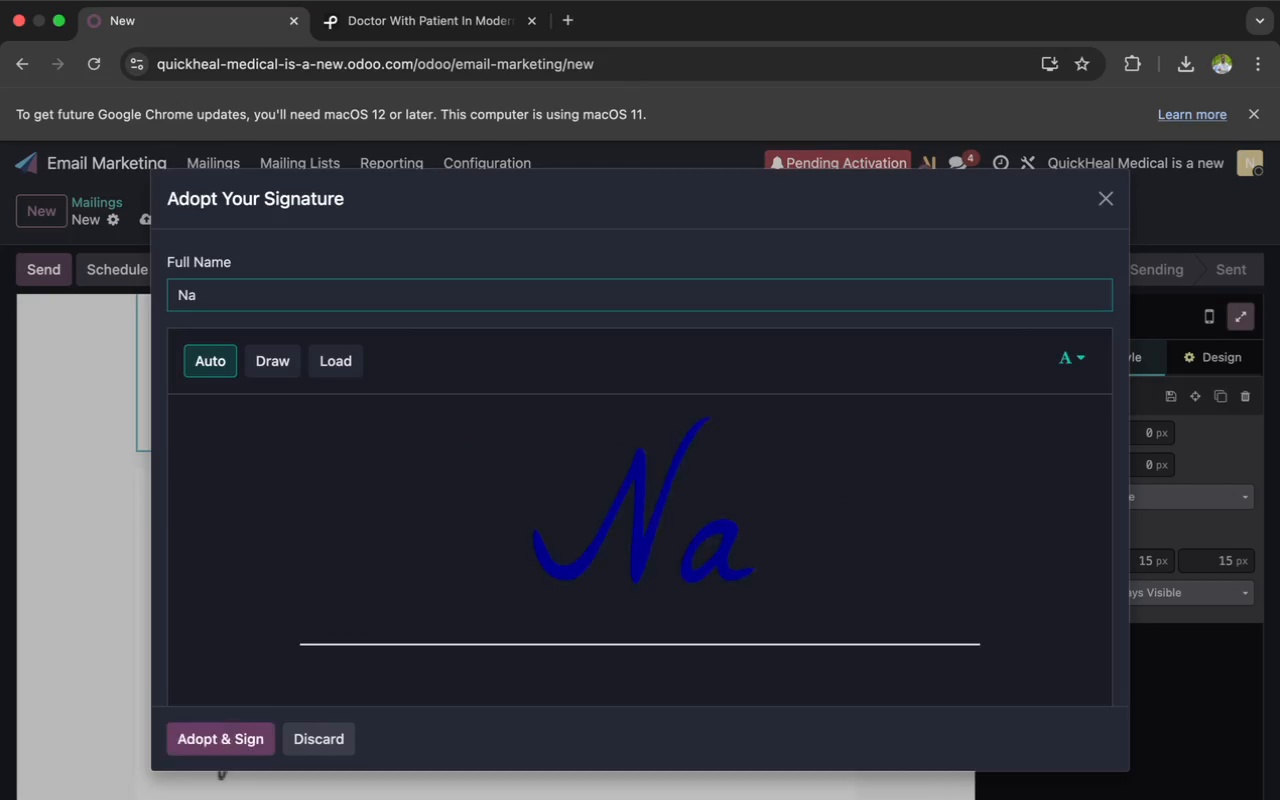 
key(Backspace)
 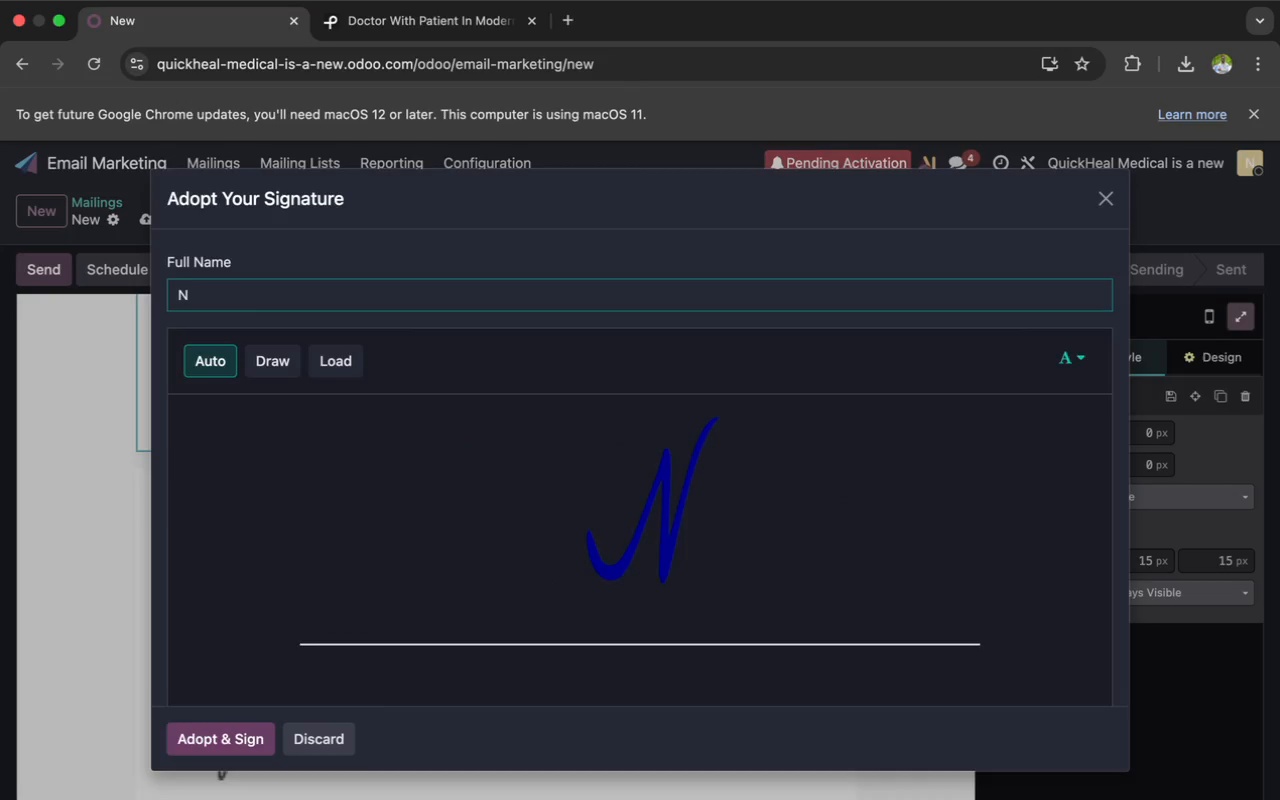 
key(Backspace)
 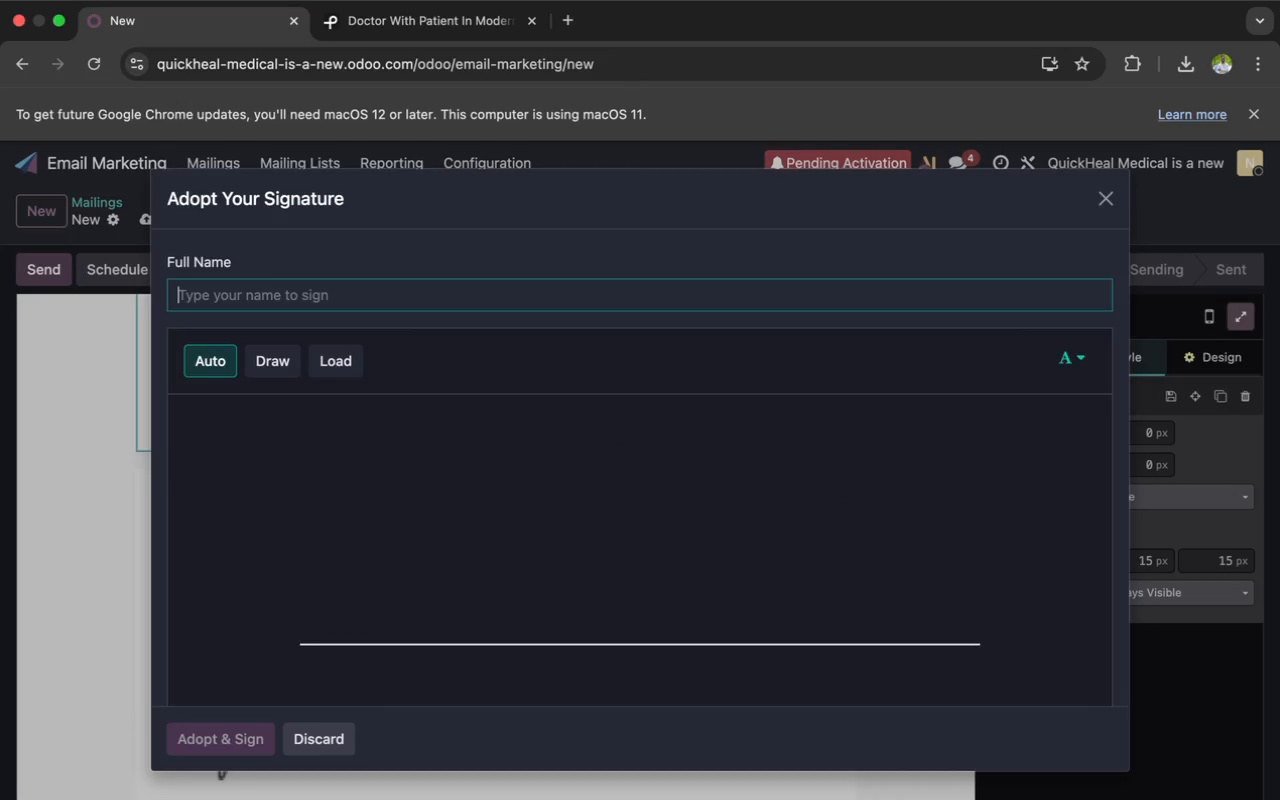 
key(Backspace)
 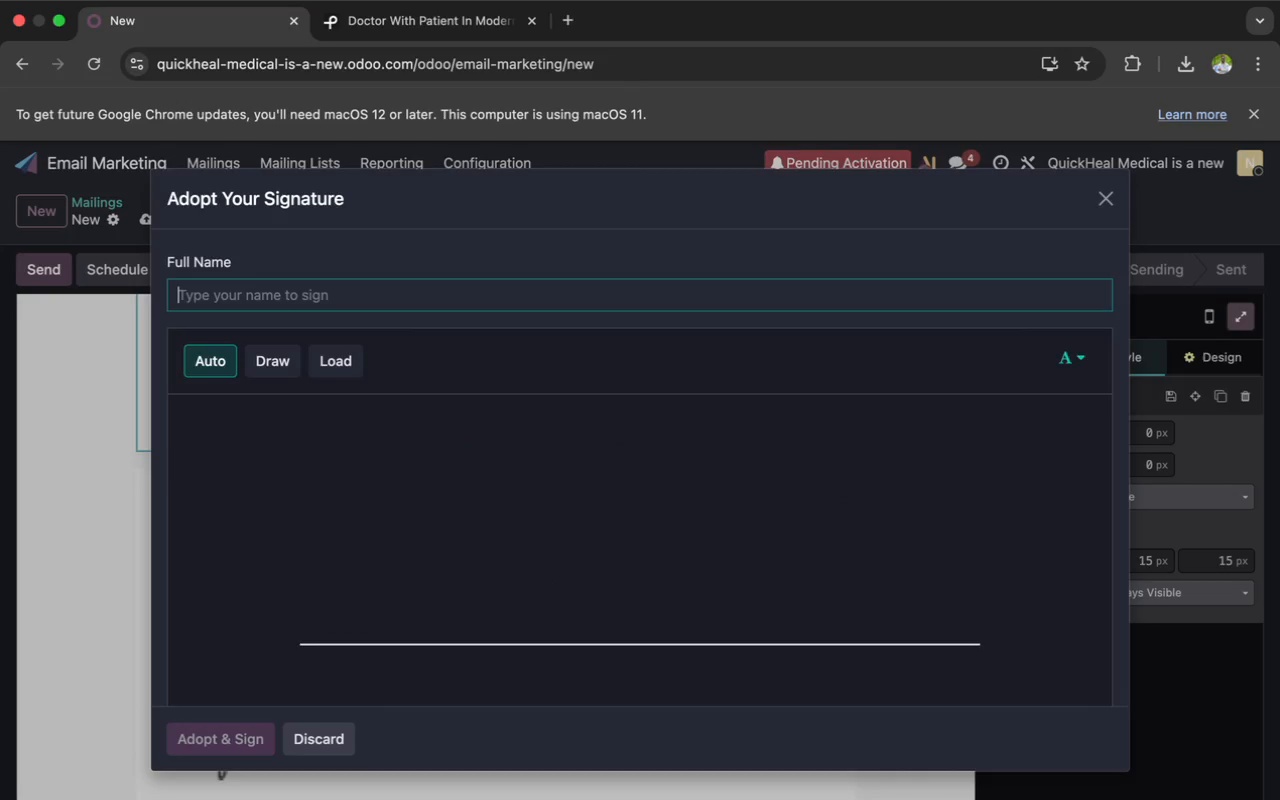 
key(Meta+V)
 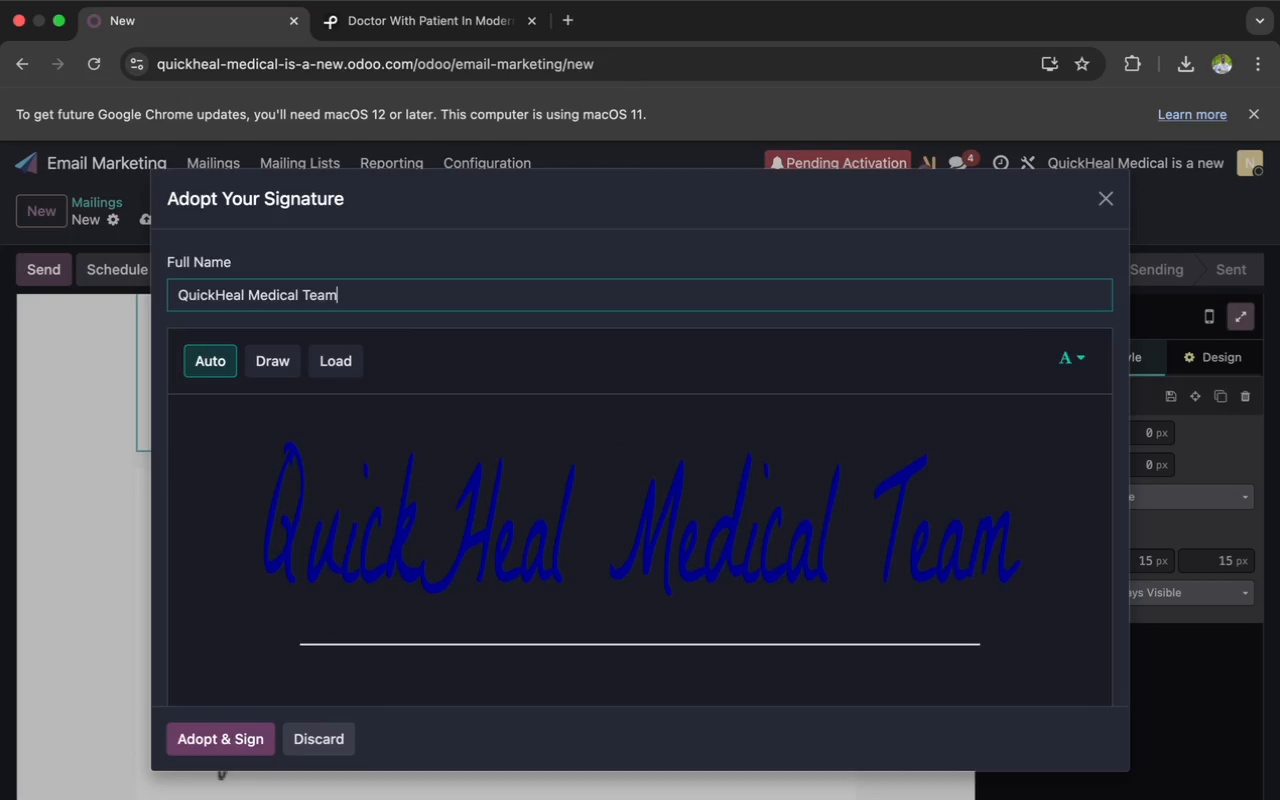 
key(Enter)
 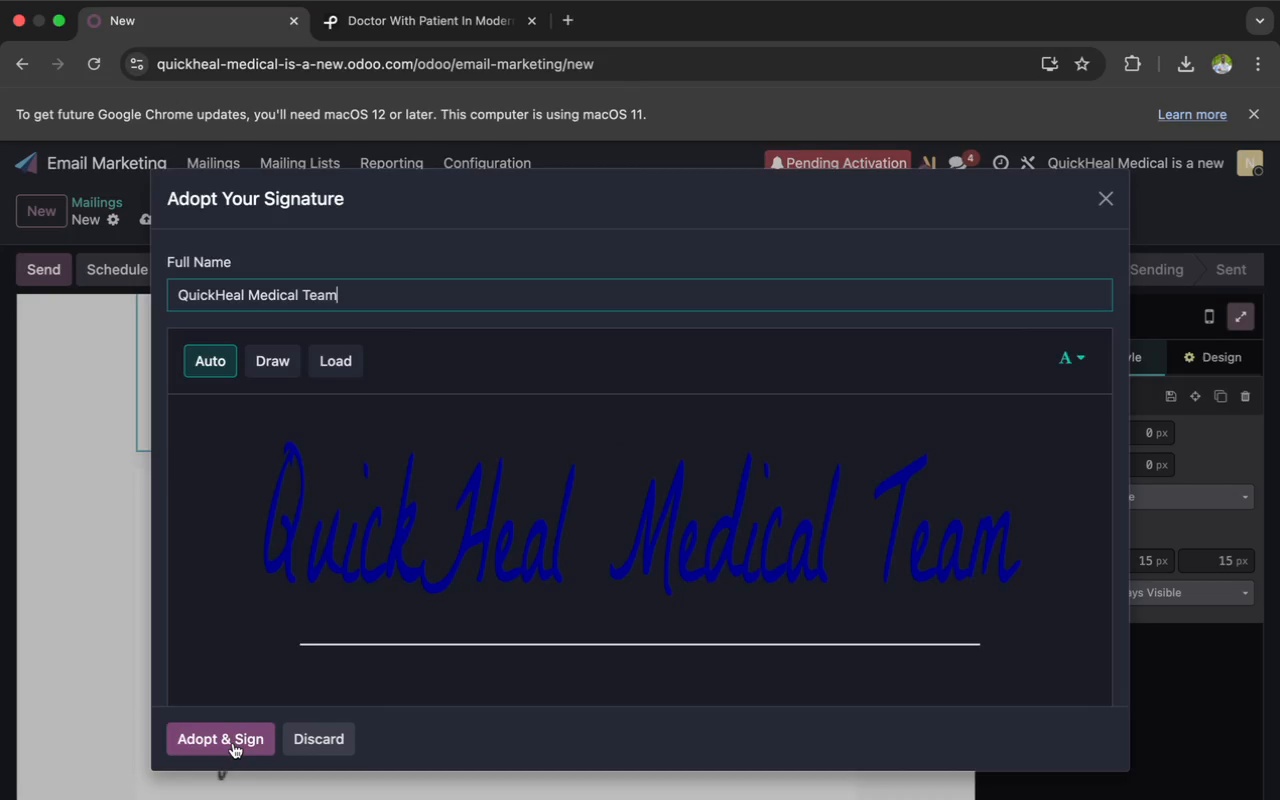 
left_click([232, 743])
 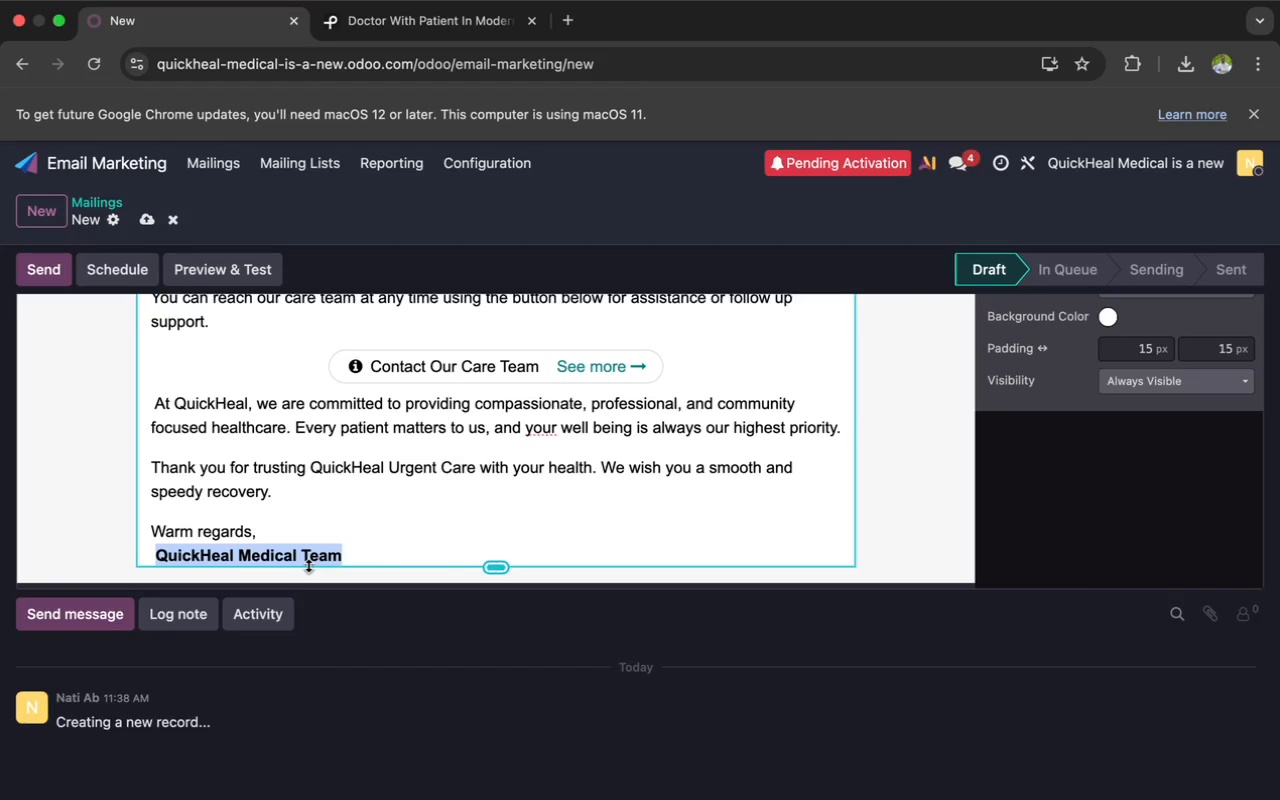 
scroll: coordinate [308, 565], scroll_direction: up, amount: 51.0
 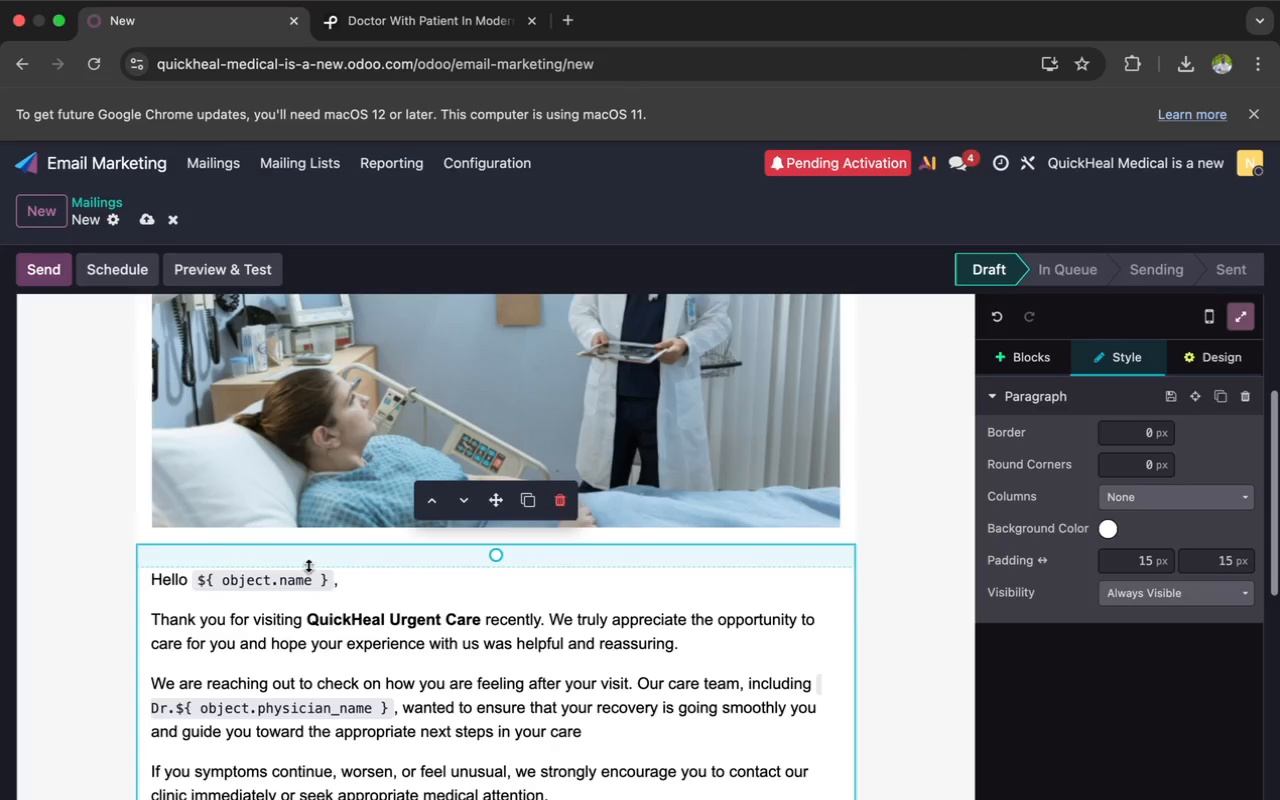 
scroll: coordinate [308, 565], scroll_direction: down, amount: 85.0
 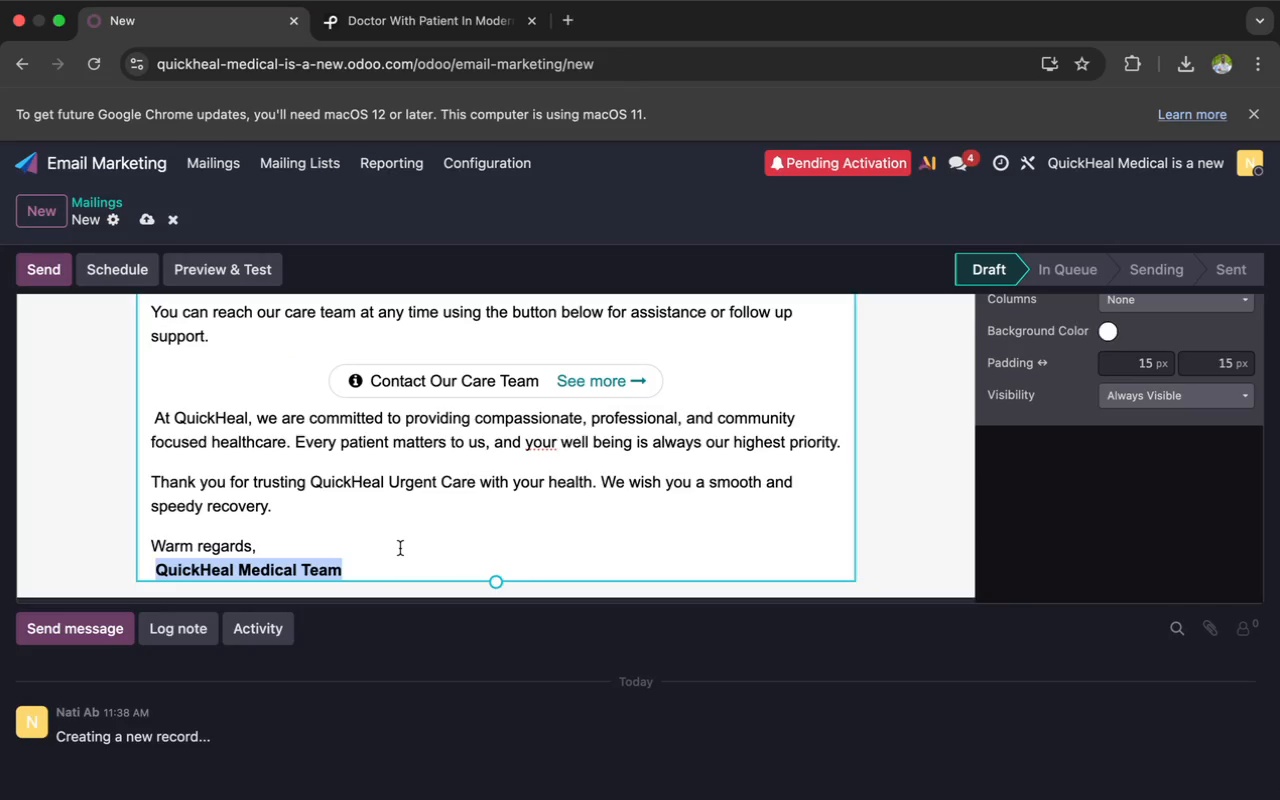 
scroll: coordinate [467, 472], scroll_direction: up, amount: 107.0
 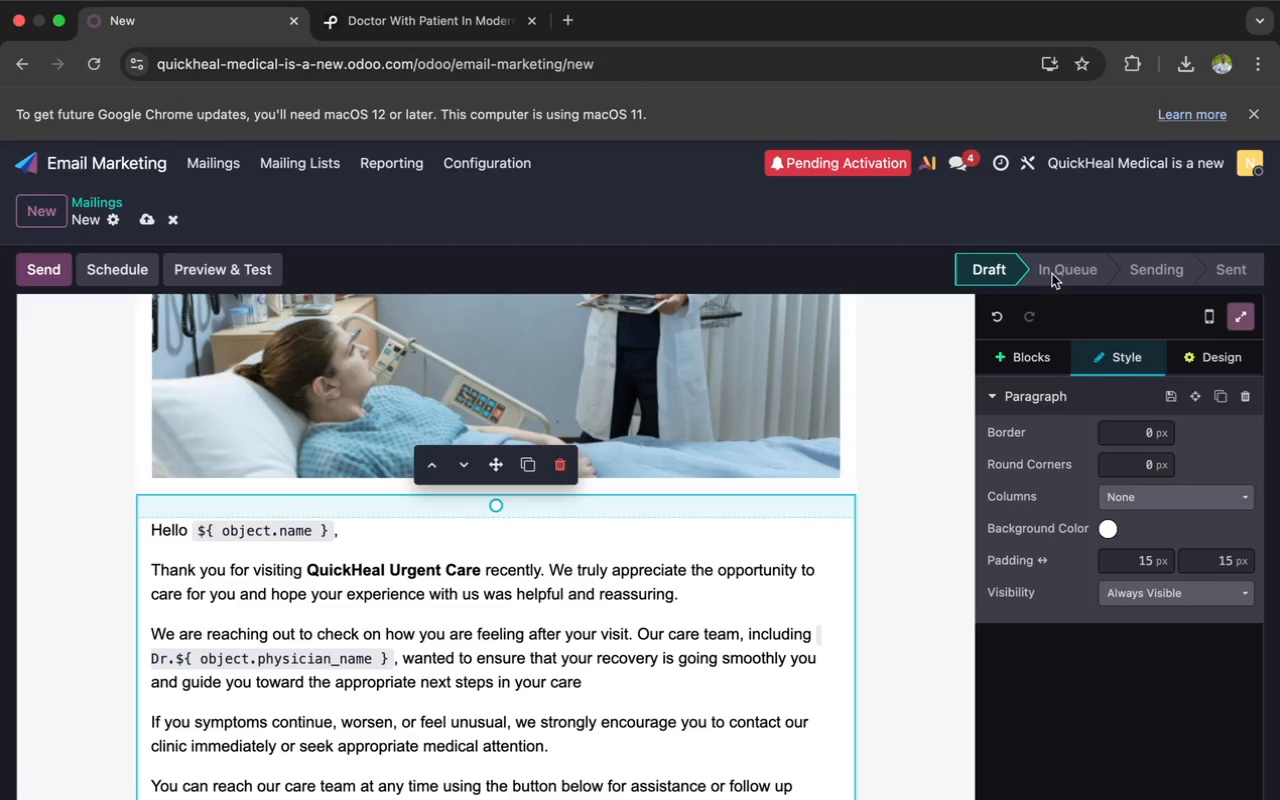 
left_click([1038, 357])
 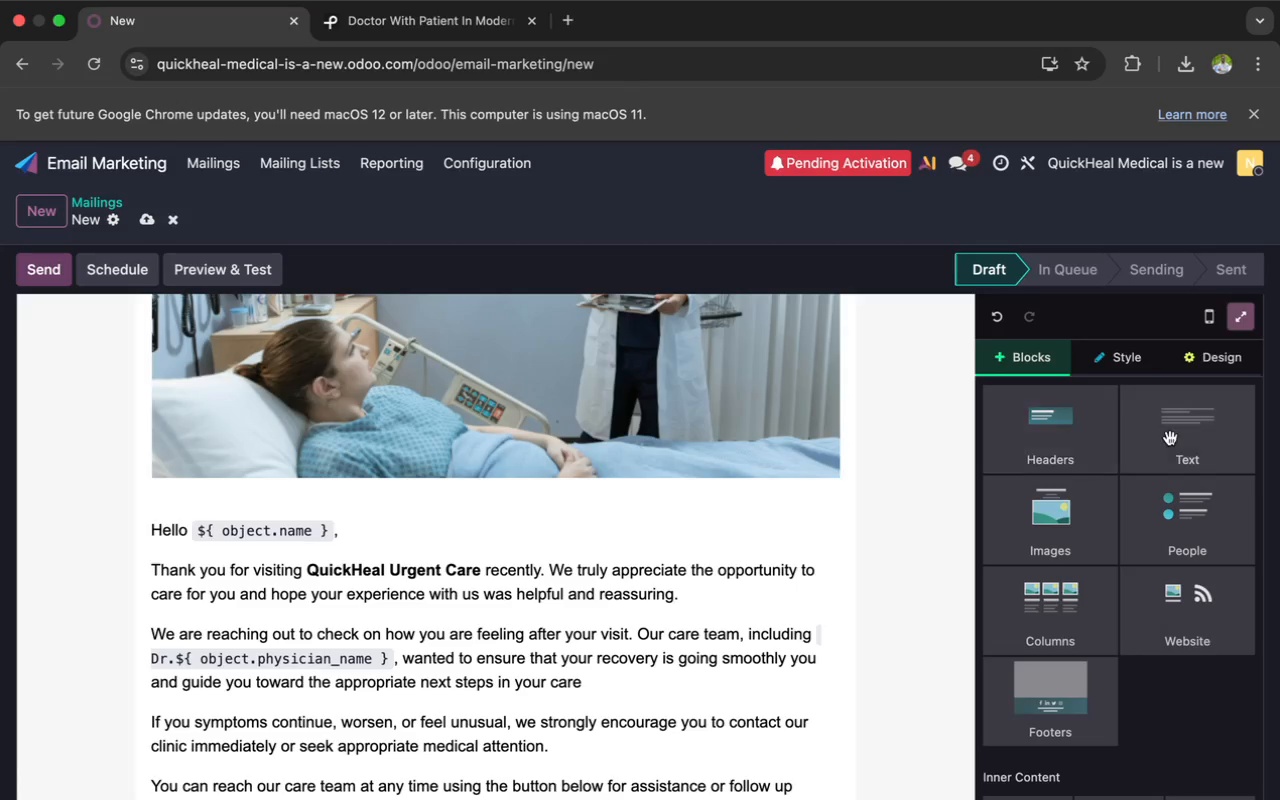 
left_click([1188, 451])
 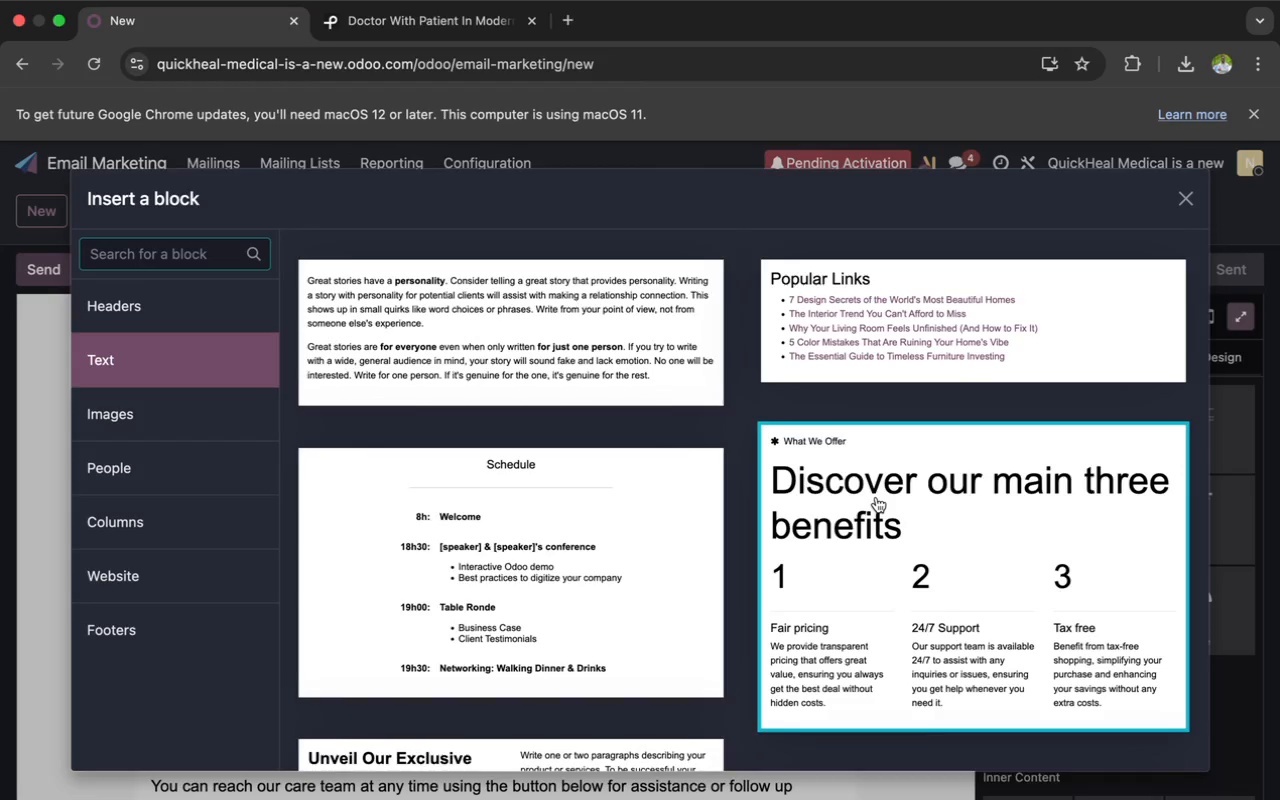 
scroll: coordinate [876, 497], scroll_direction: down, amount: 85.0
 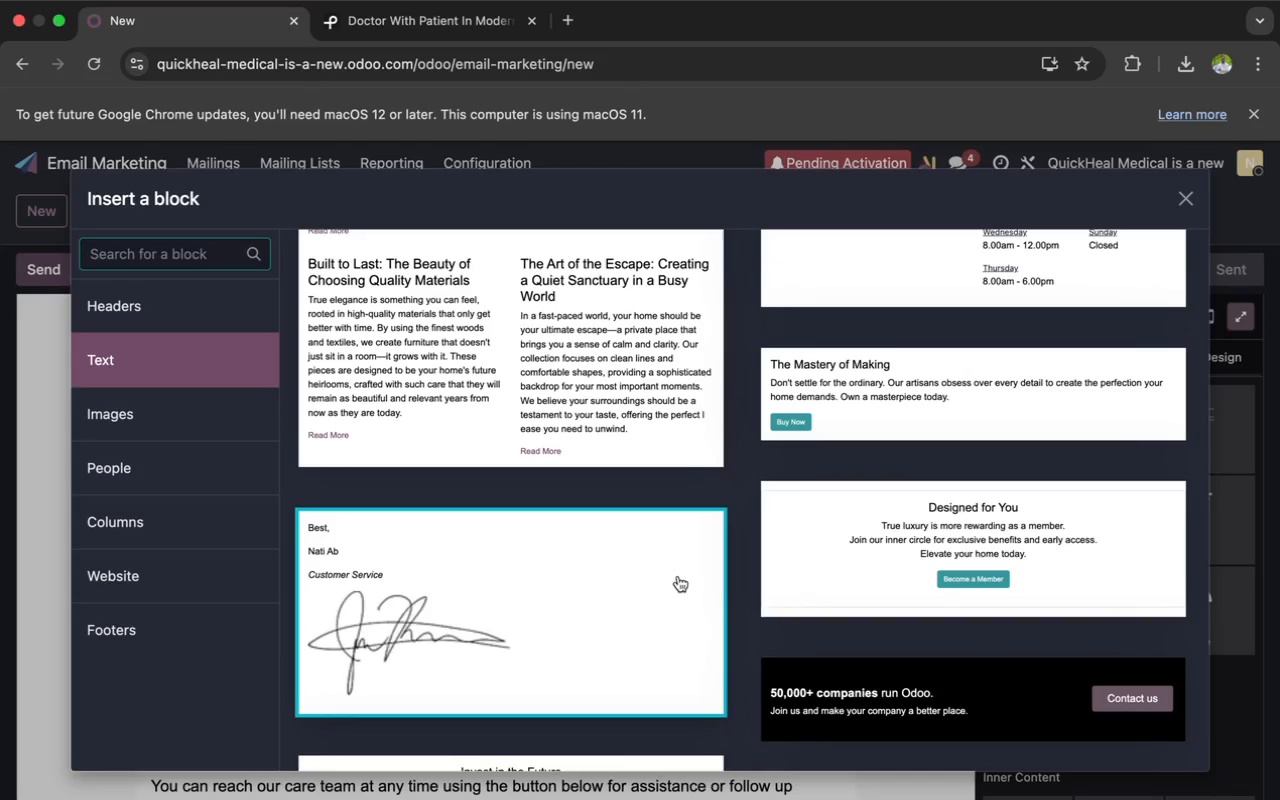 
left_click([678, 576])
 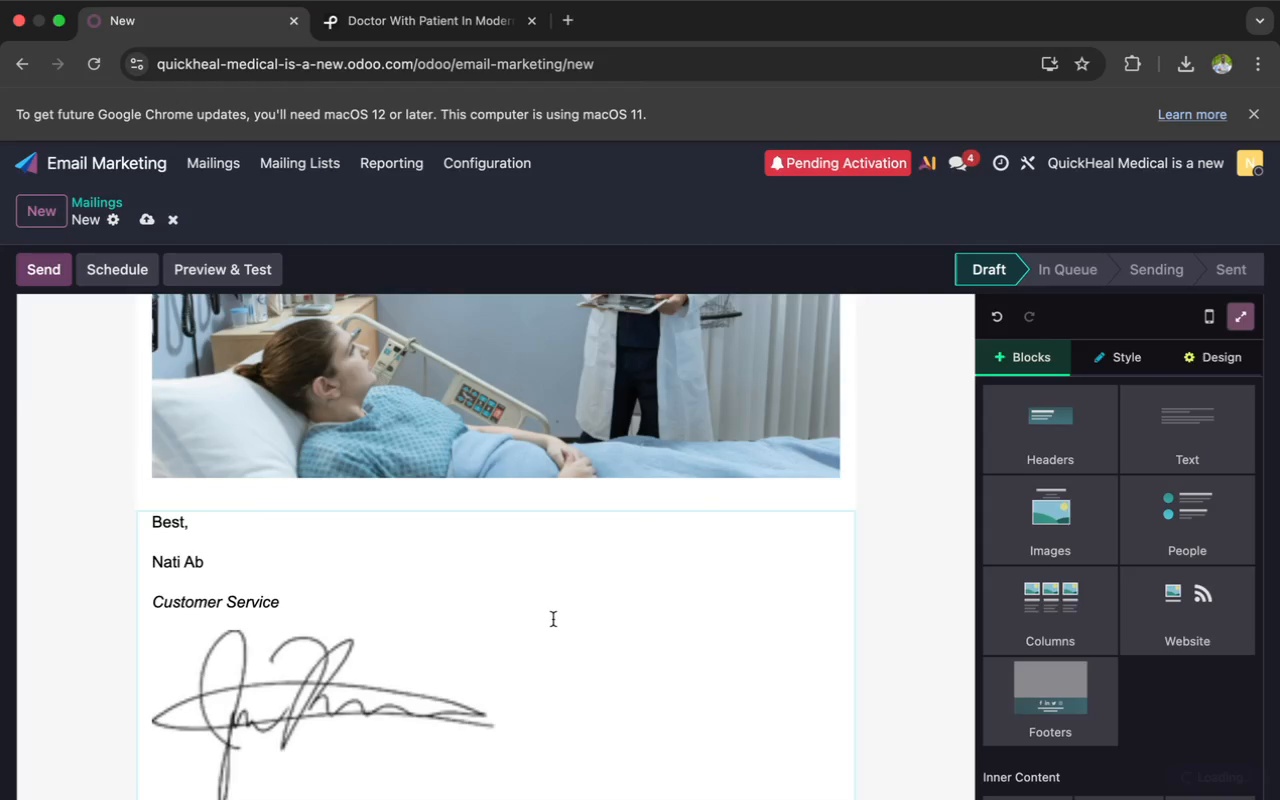 
scroll: coordinate [554, 616], scroll_direction: down, amount: 26.0
 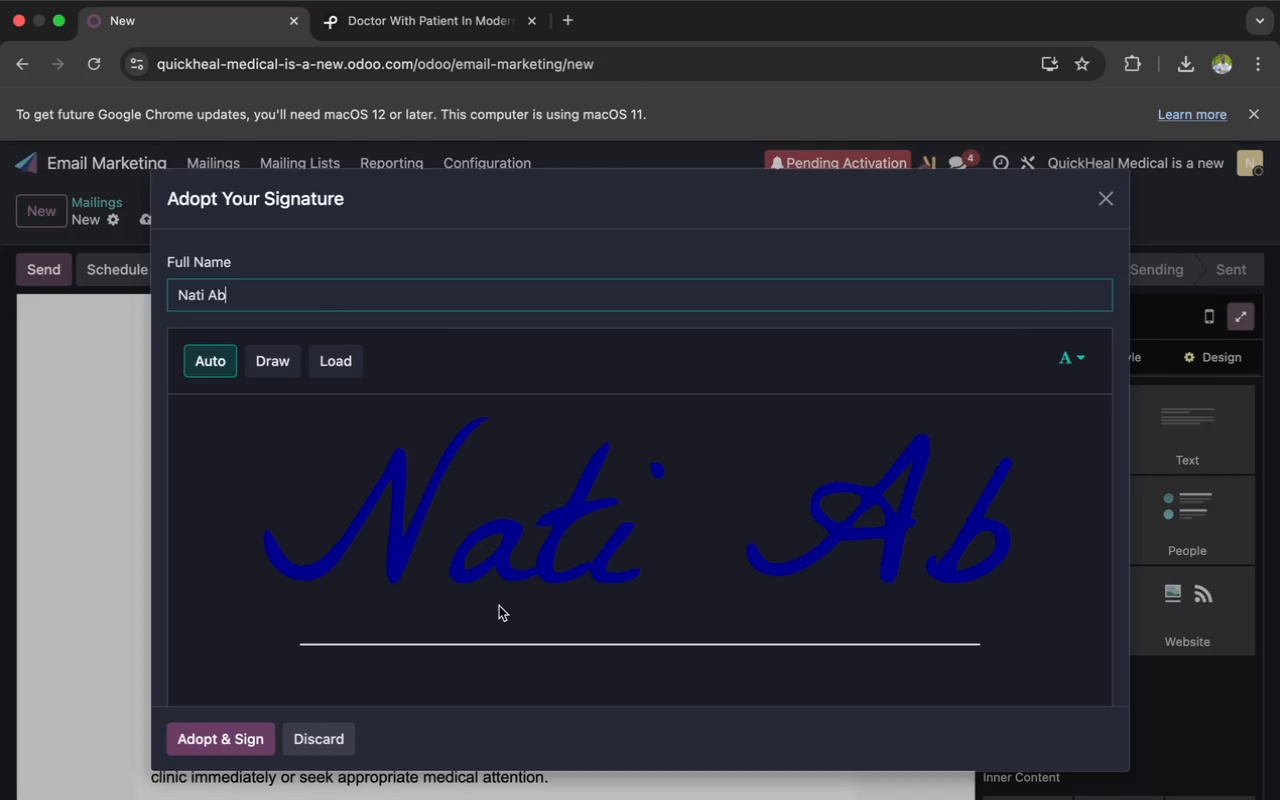 
key(Backspace)
 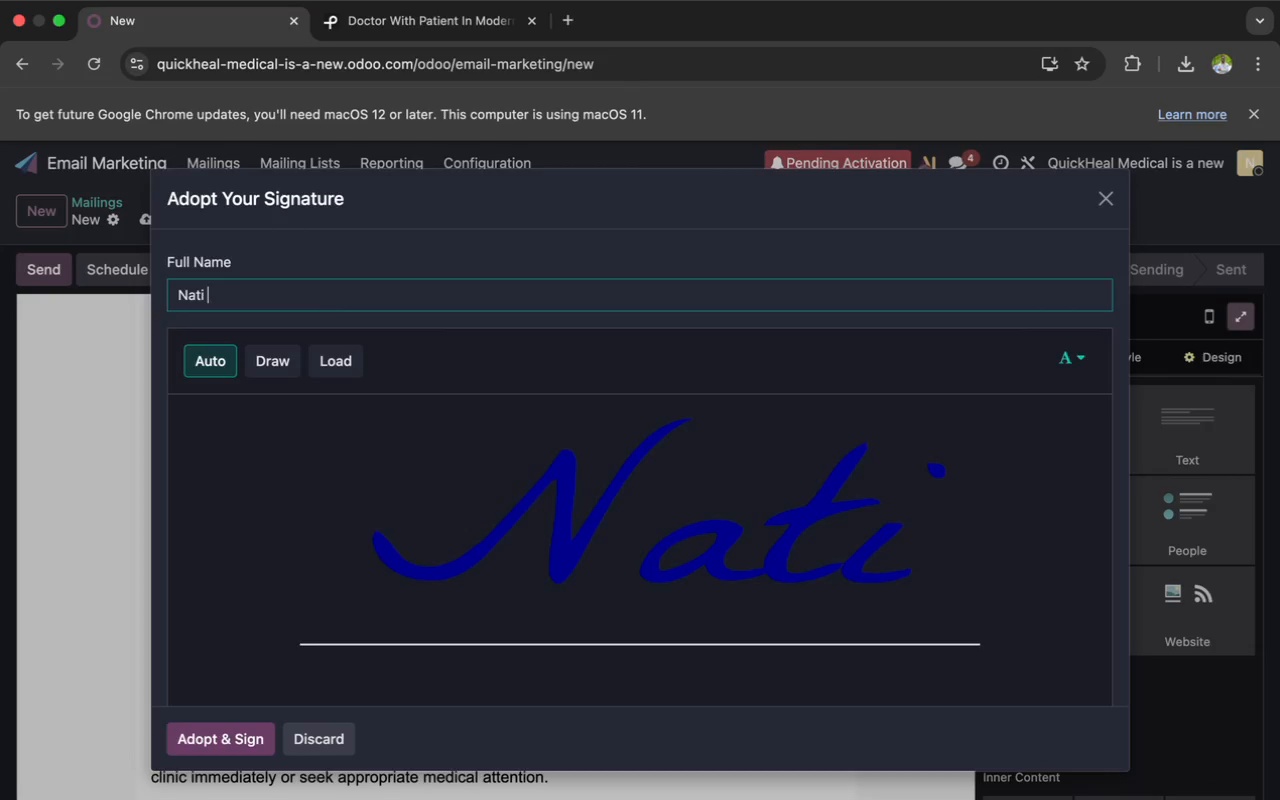 
key(Backspace)
 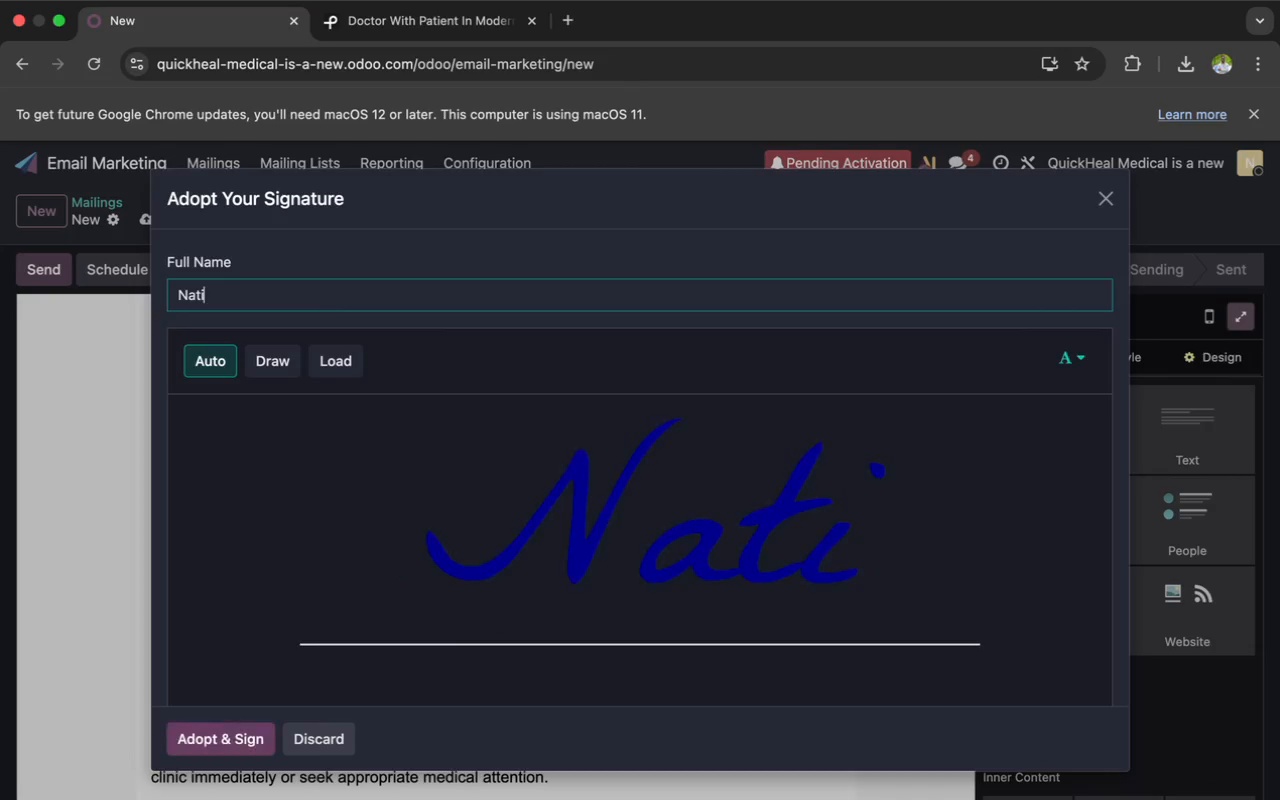 
key(Backspace)
 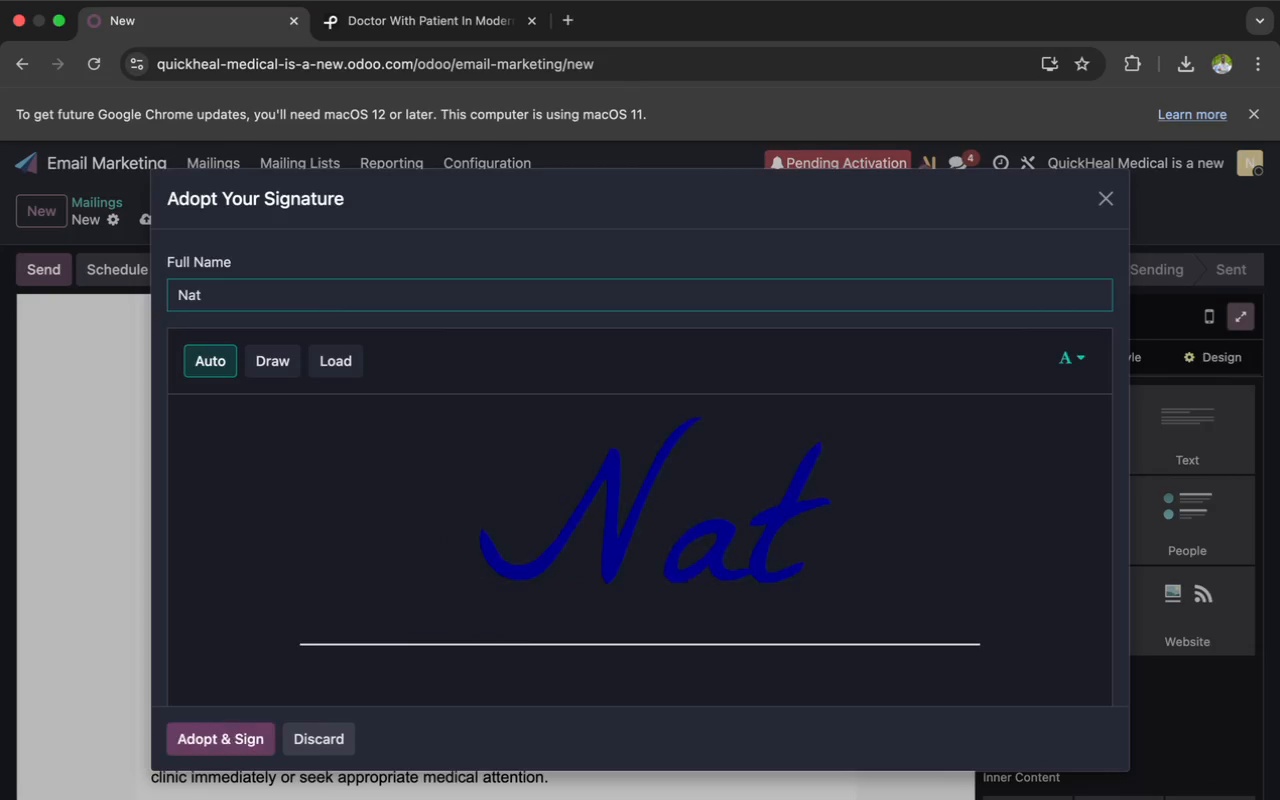 
key(Backspace)
 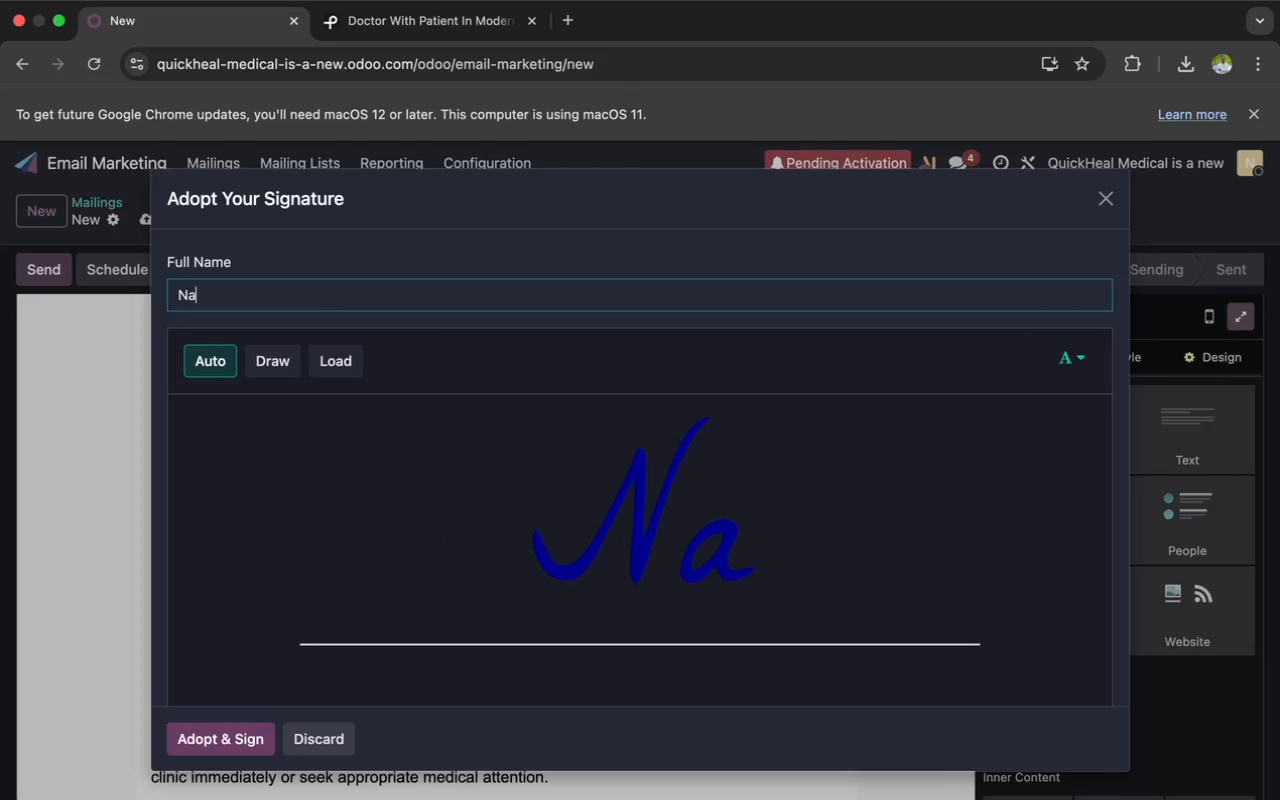 
key(Backspace)
 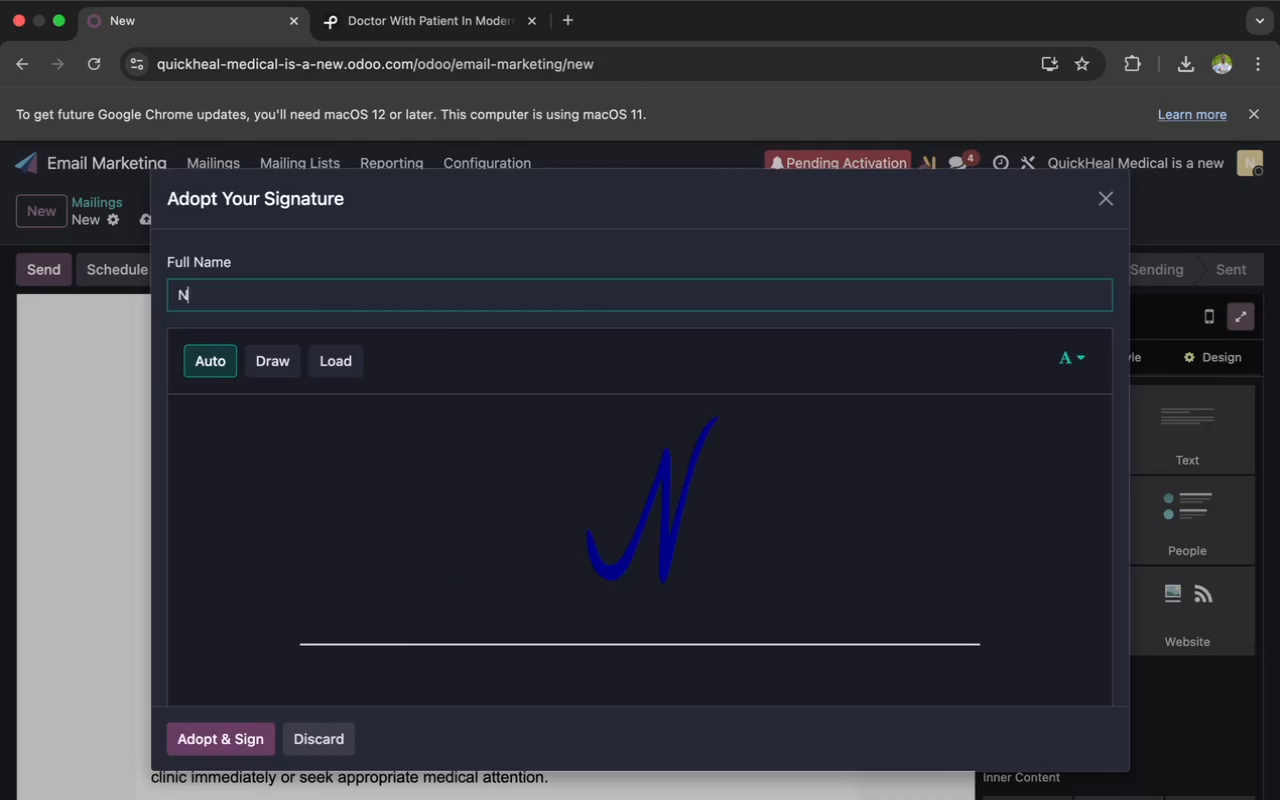 
key(Backspace)
 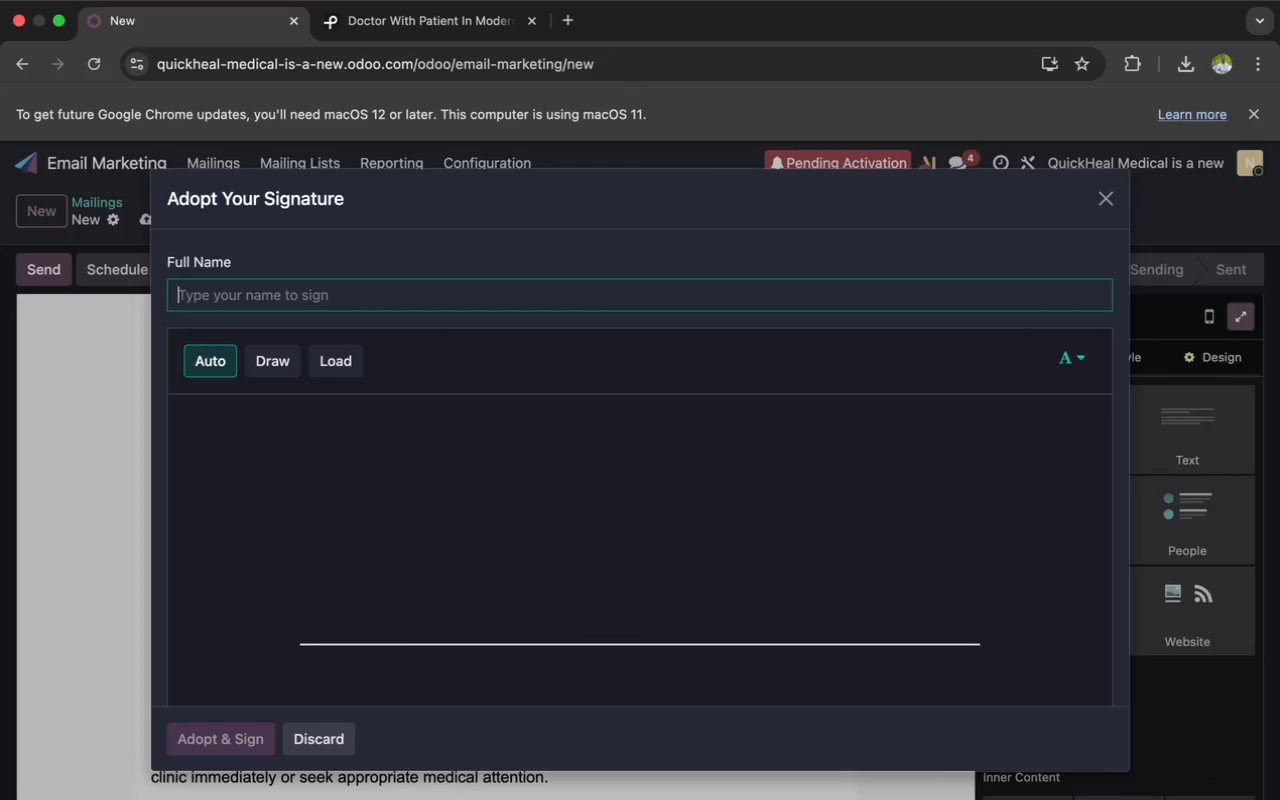 
key(Backspace)
 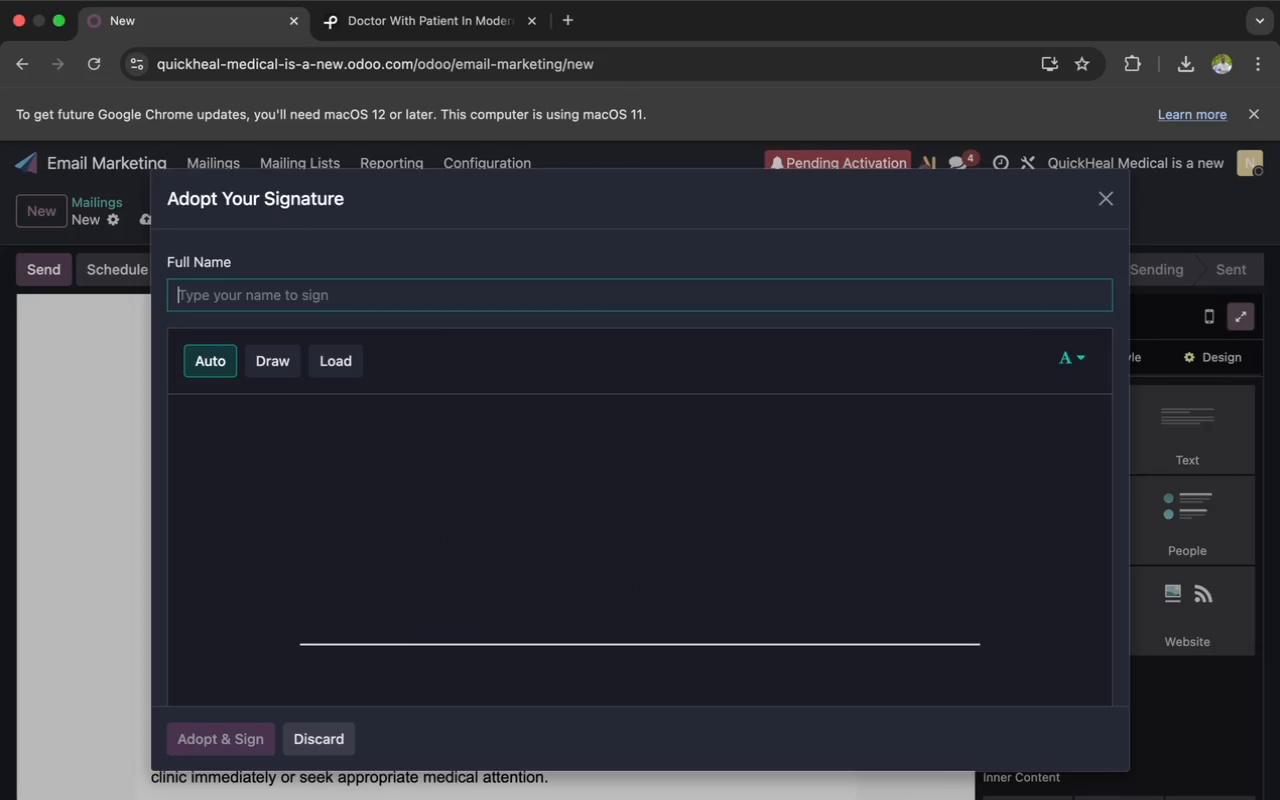 
key(Meta+V)
 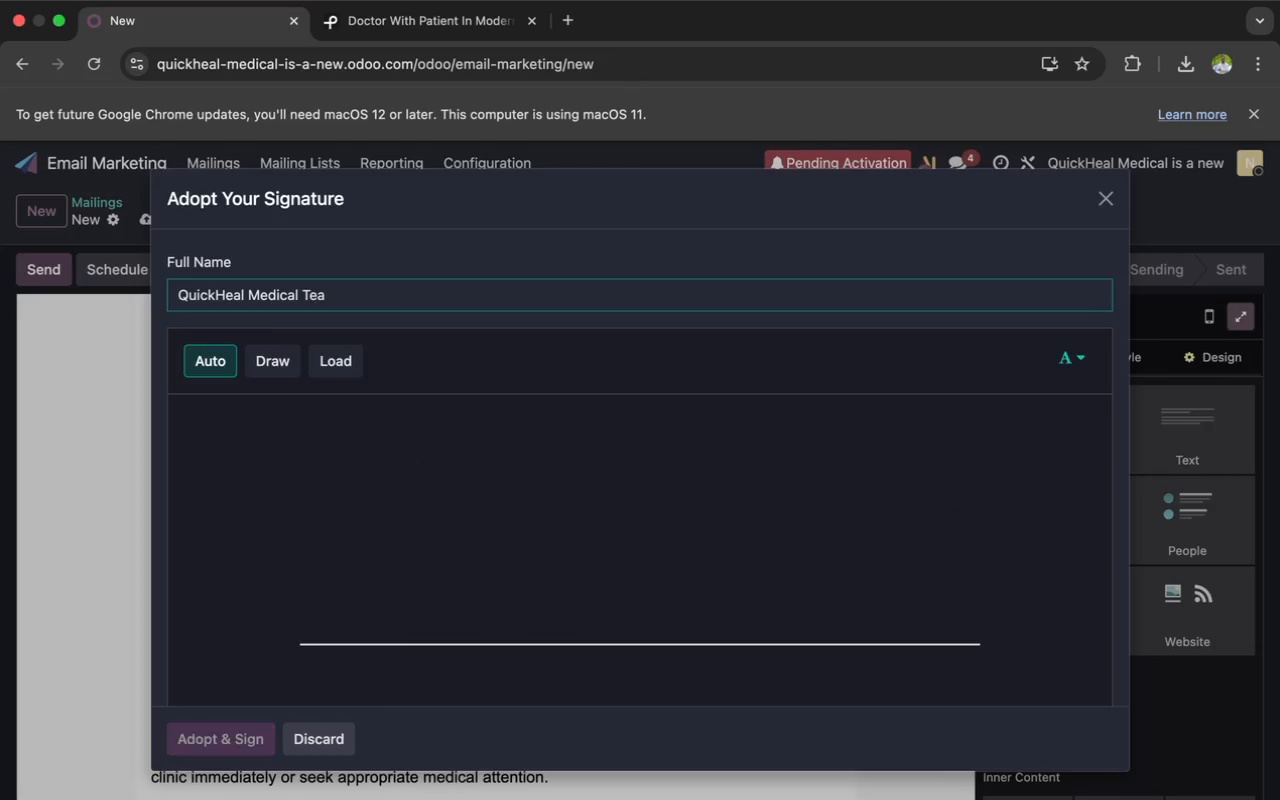 
key(Backspace)
 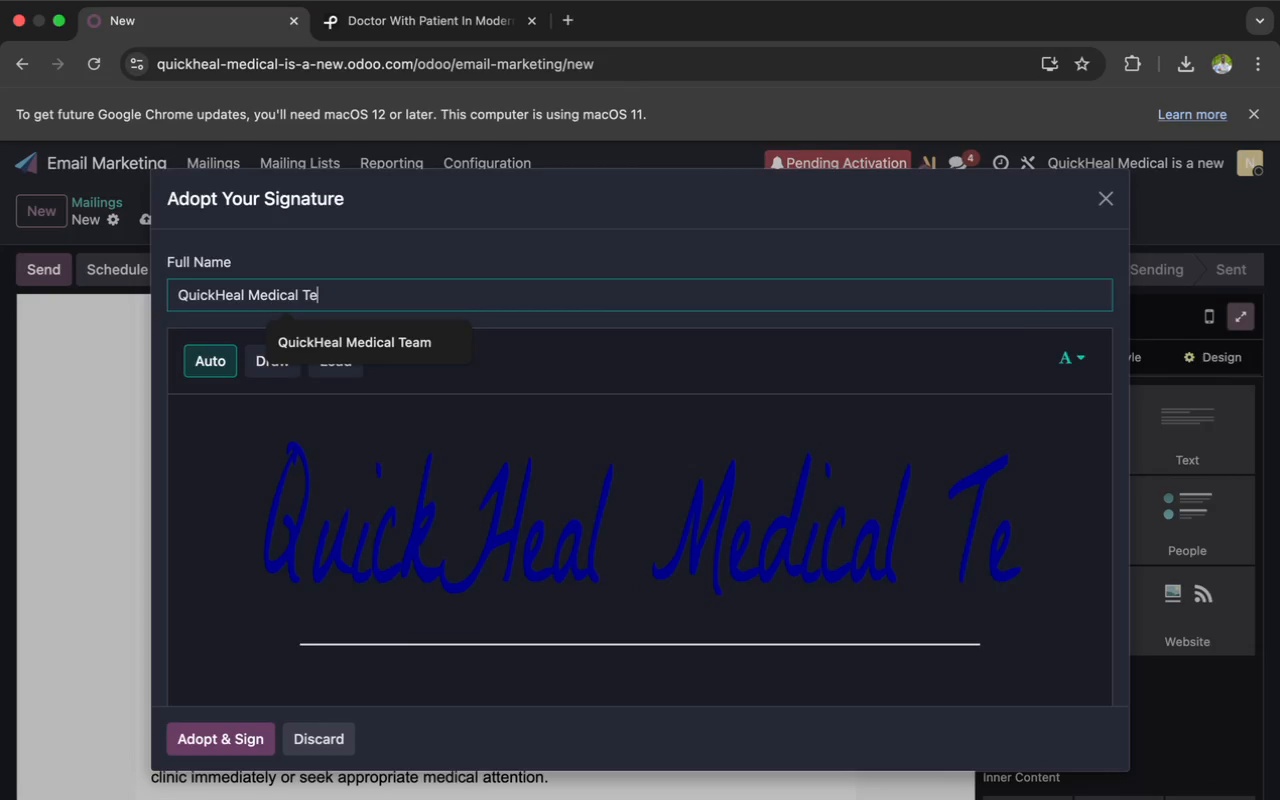 
hold_key(key=Backspace, duration=0.5)
 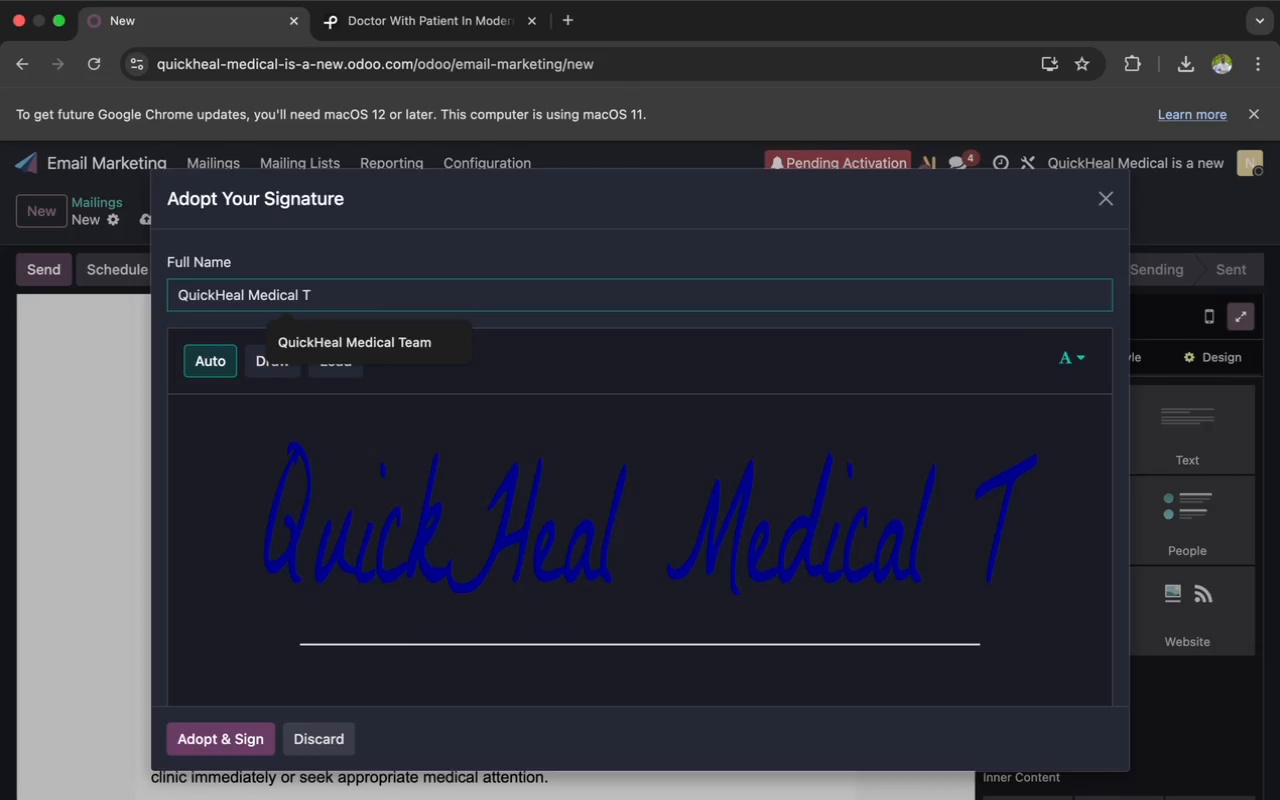 
key(Backspace)
 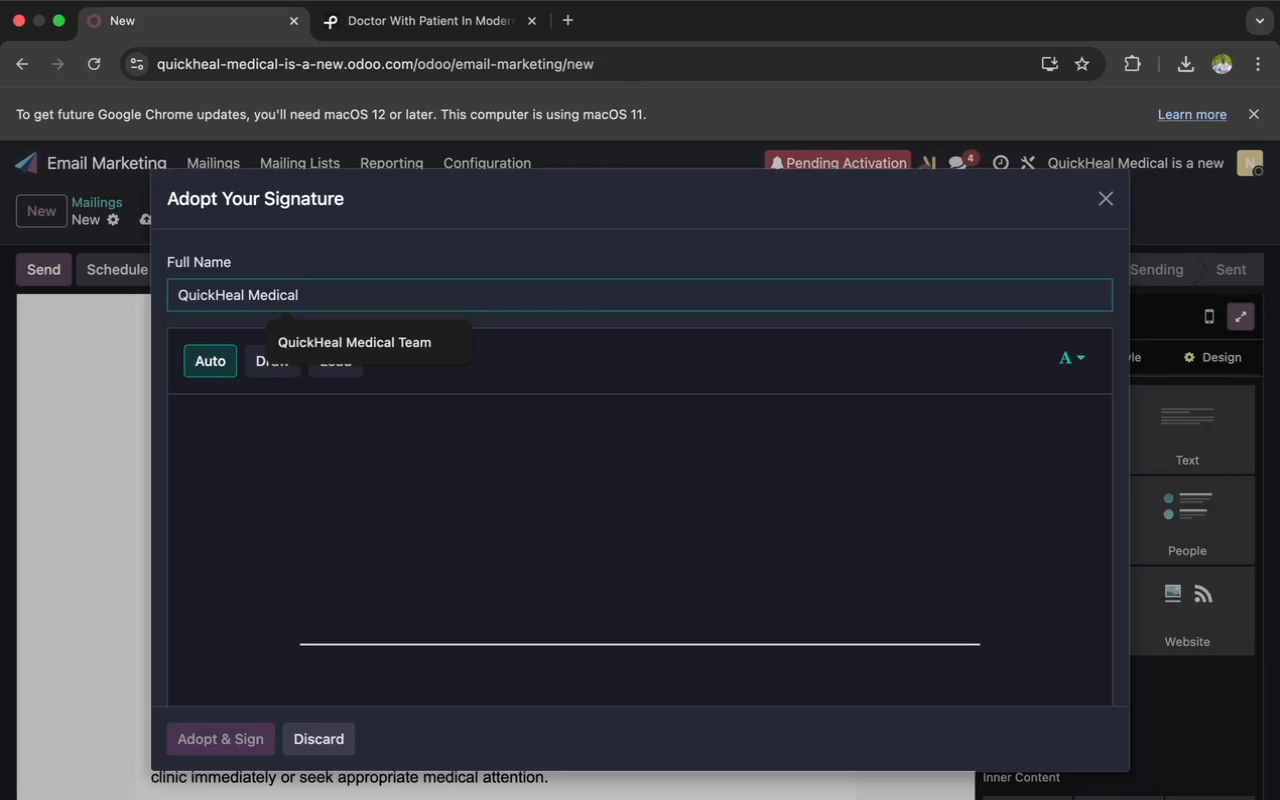 
key(Backspace)
 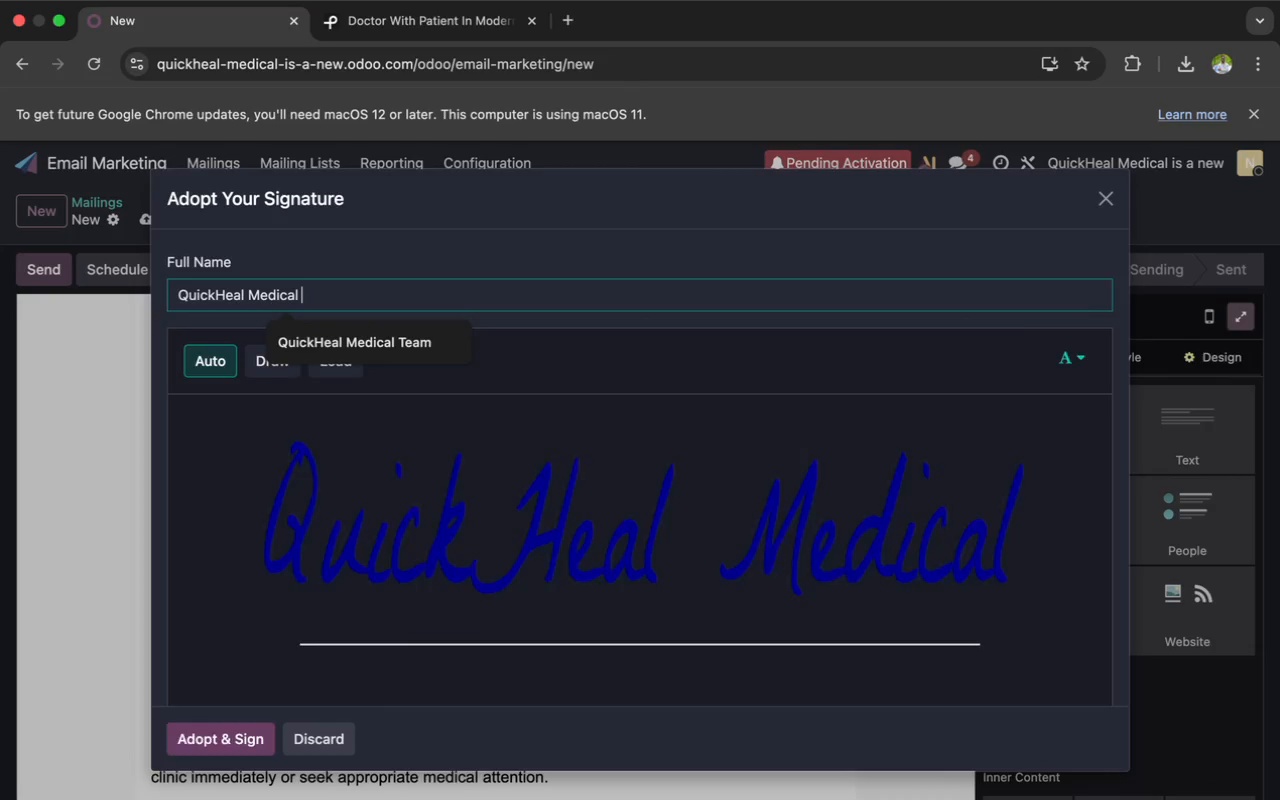 
key(Backspace)
 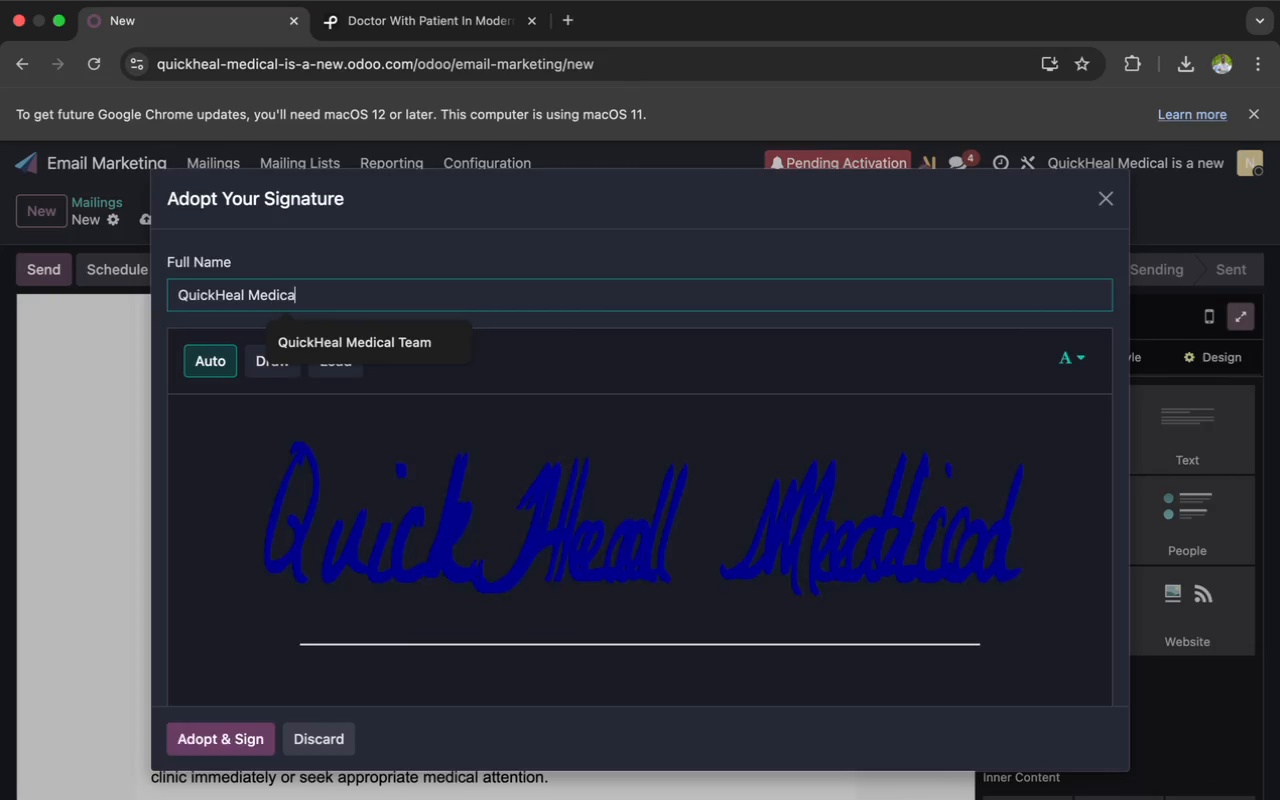 
key(Backspace)
 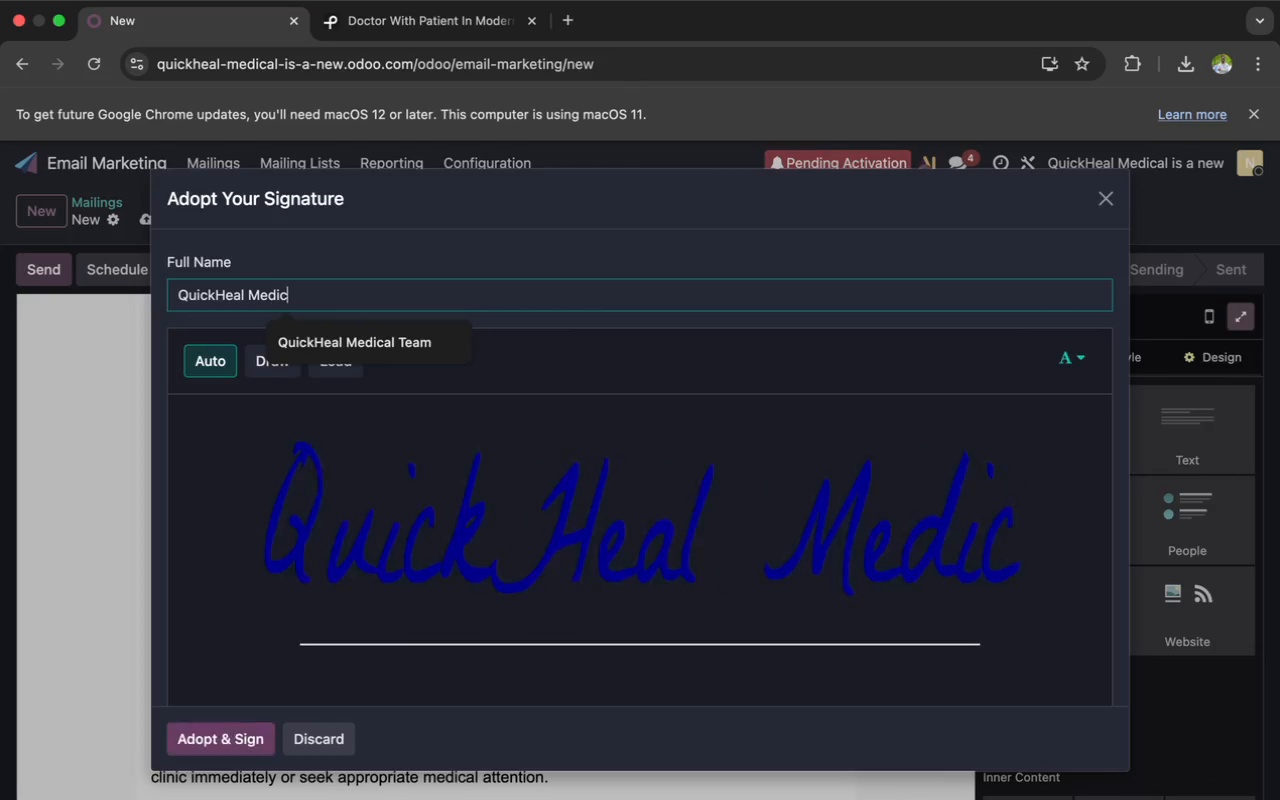 
key(Backspace)
 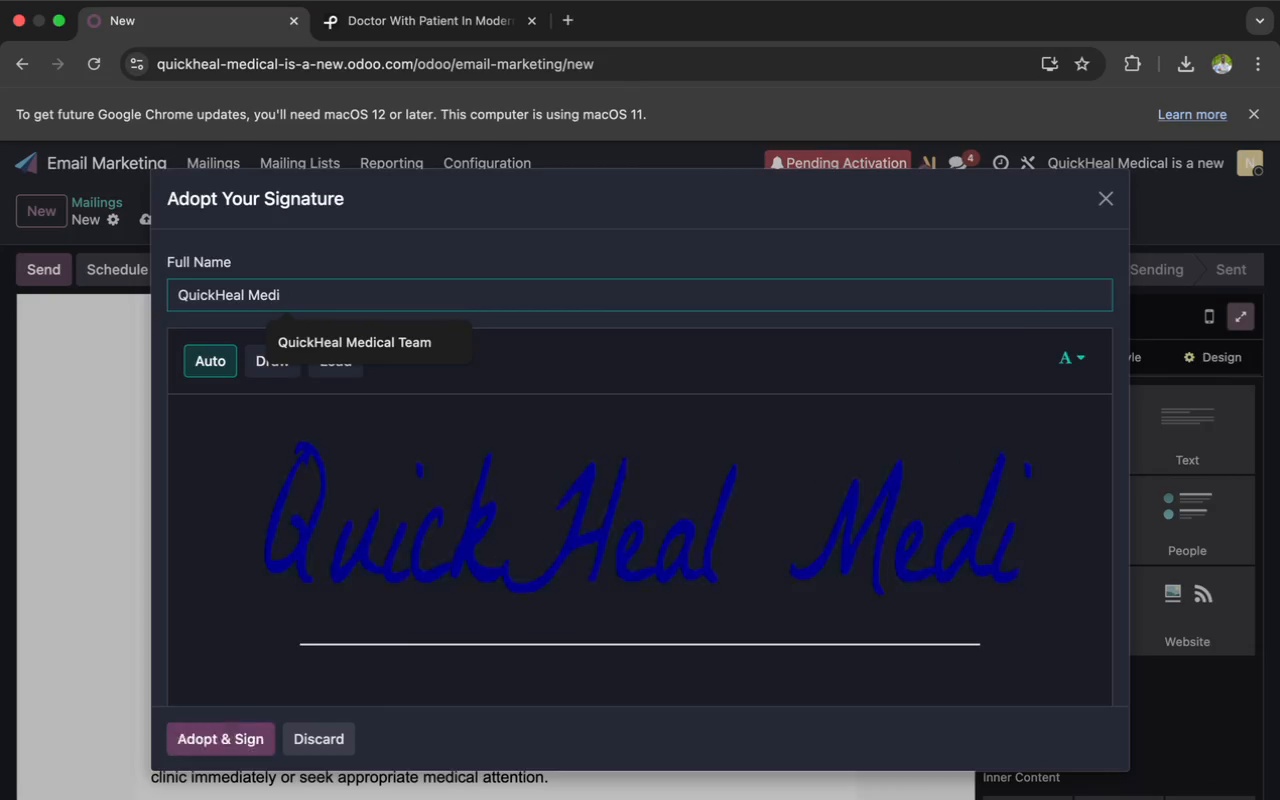 
key(Backspace)
 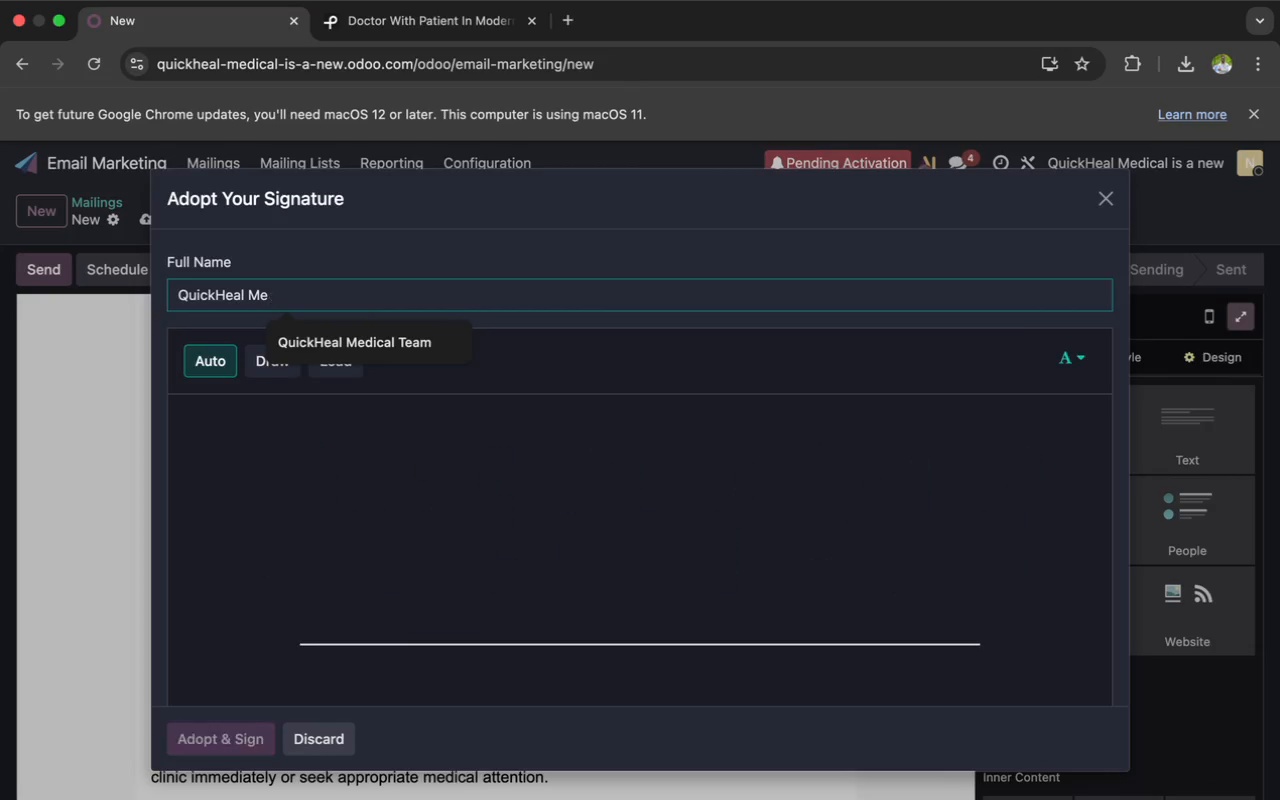 
key(Backspace)
 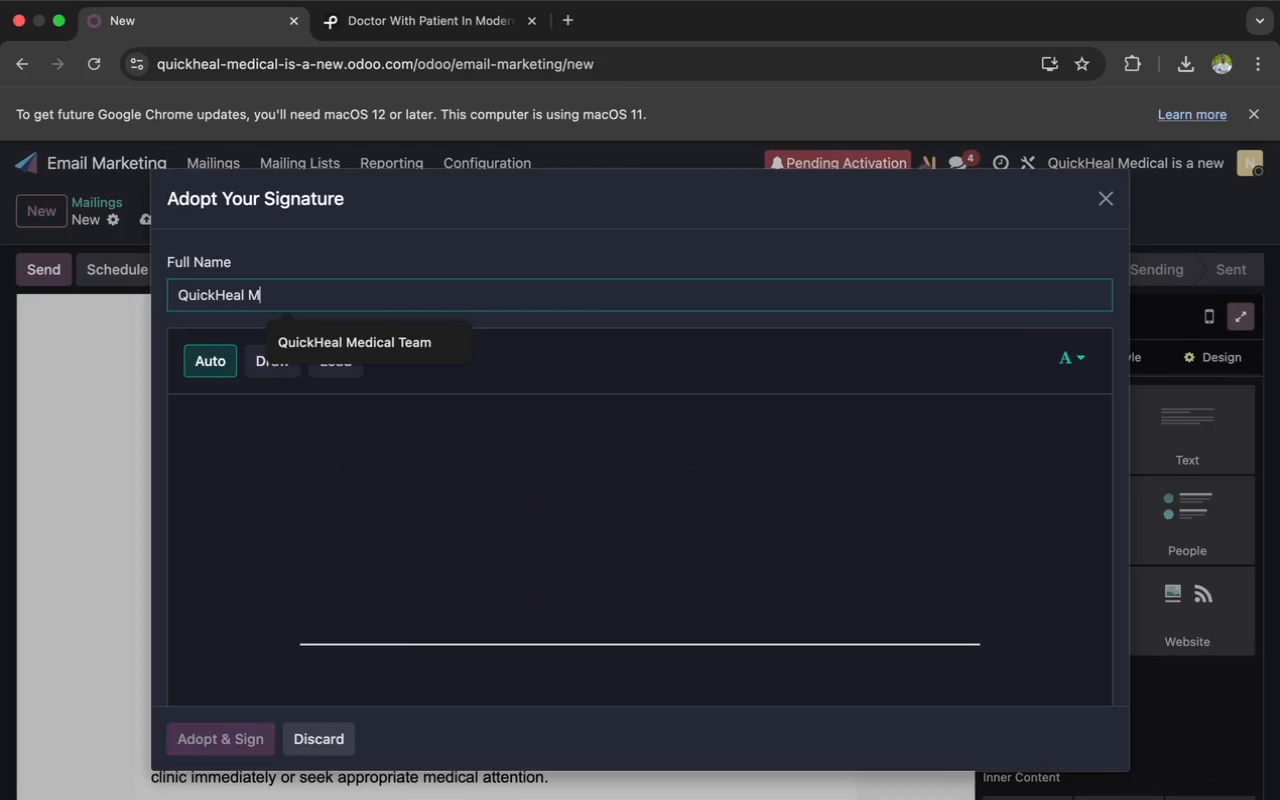 
key(Backspace)
 